 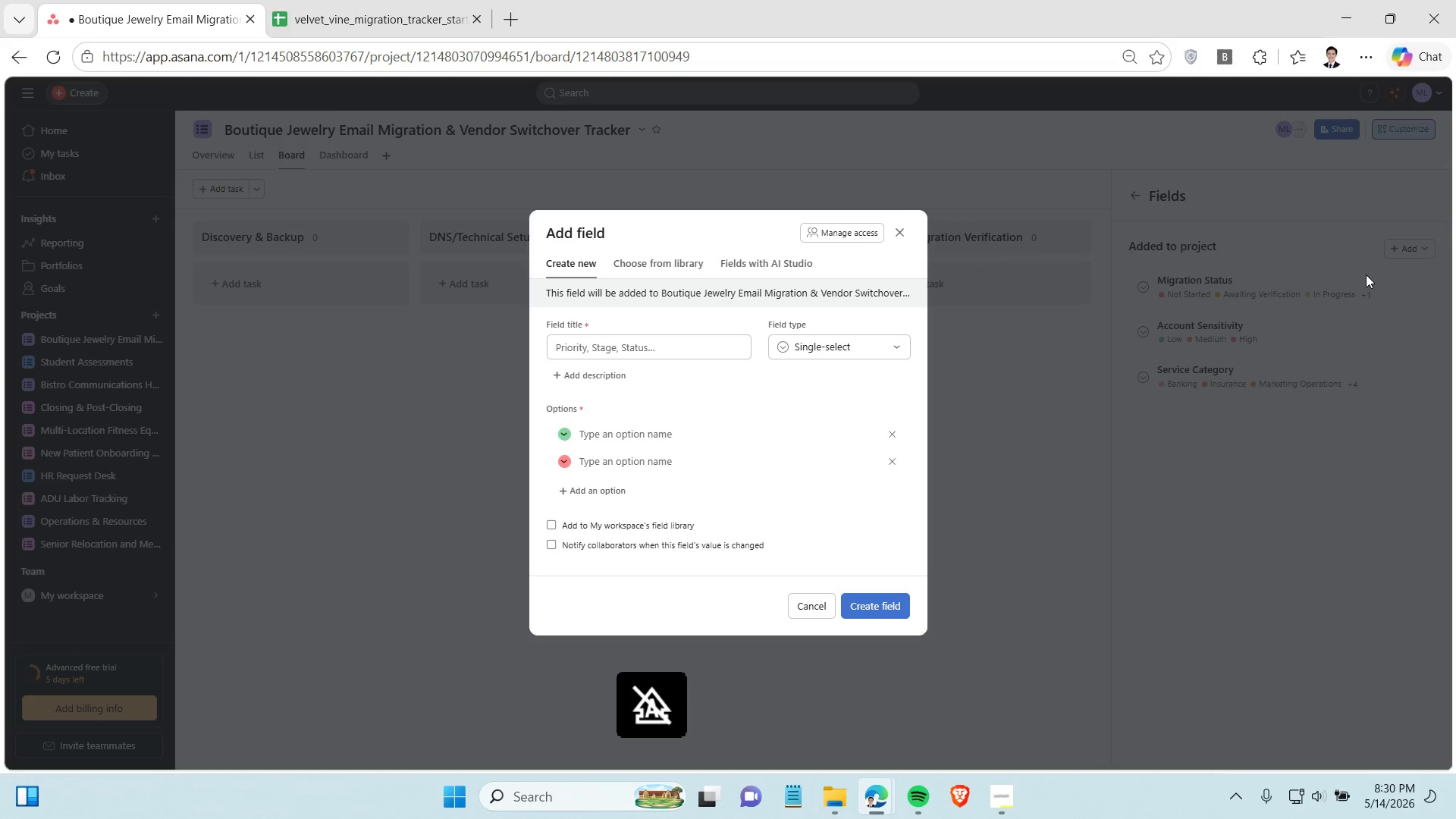 
key(CapsLock)
 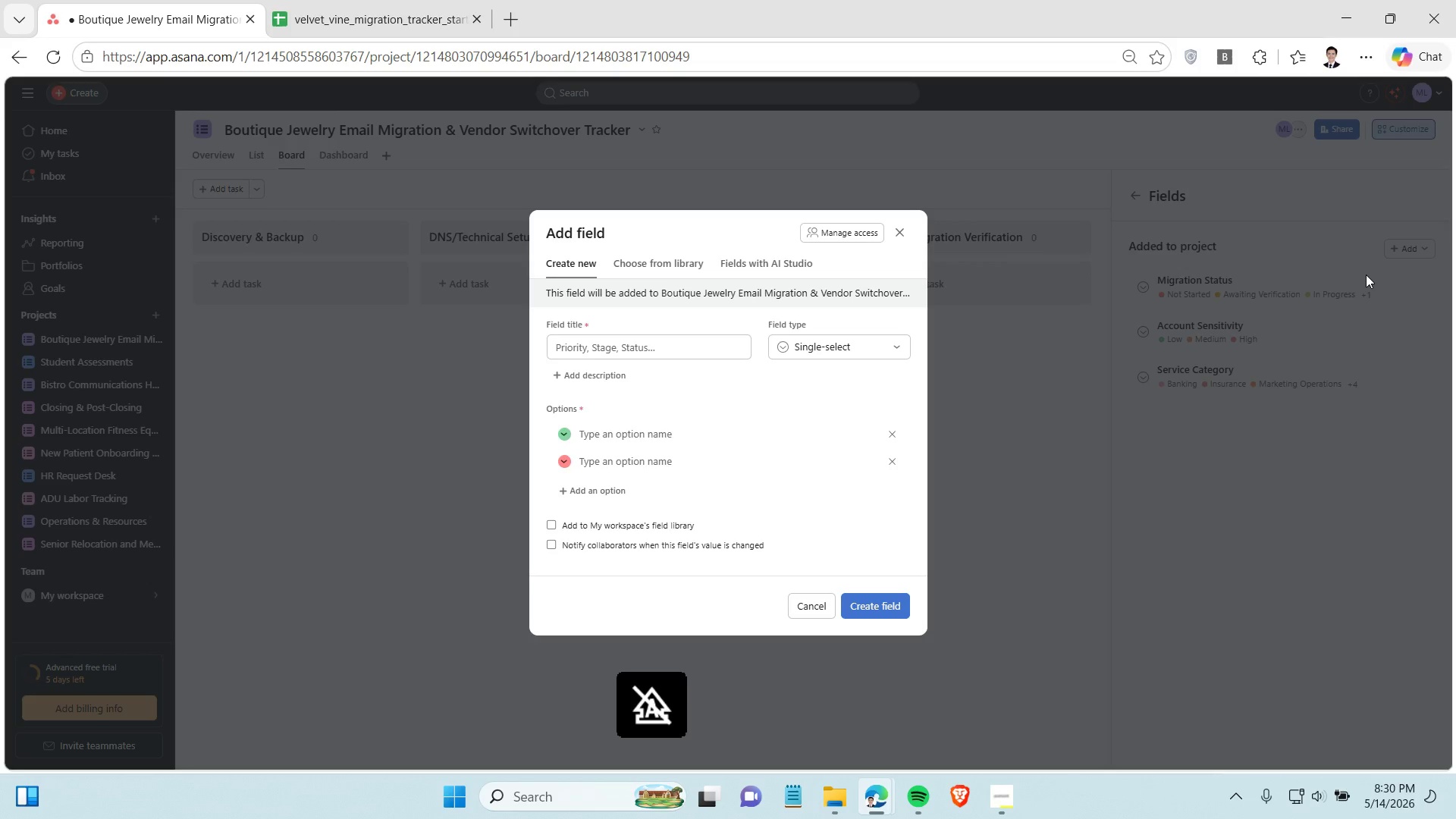 
key(P)
 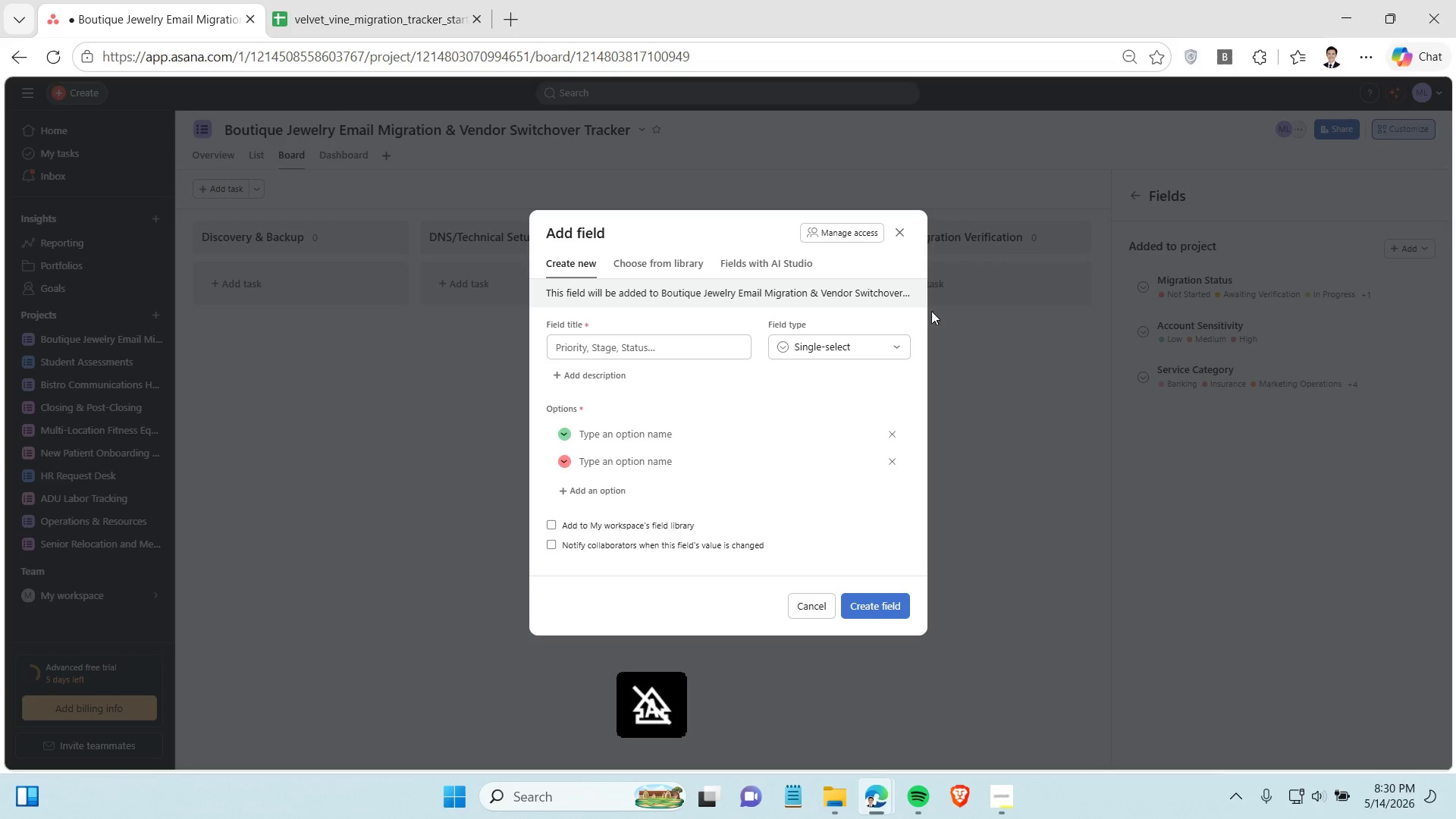 
left_click([706, 343])
 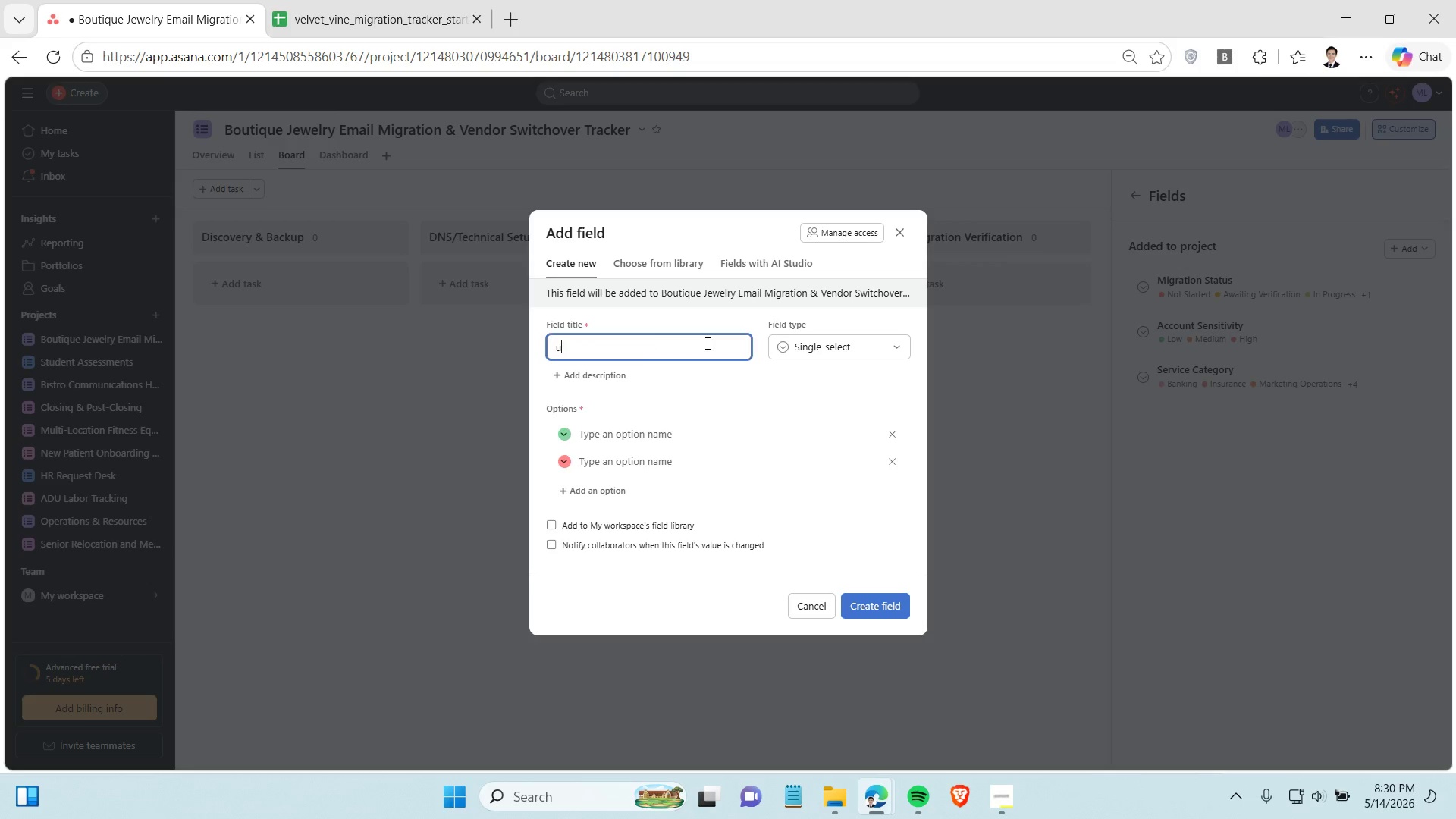 
type(uP)
key(Backspace)
key(Backspace)
type(Updated Login)
 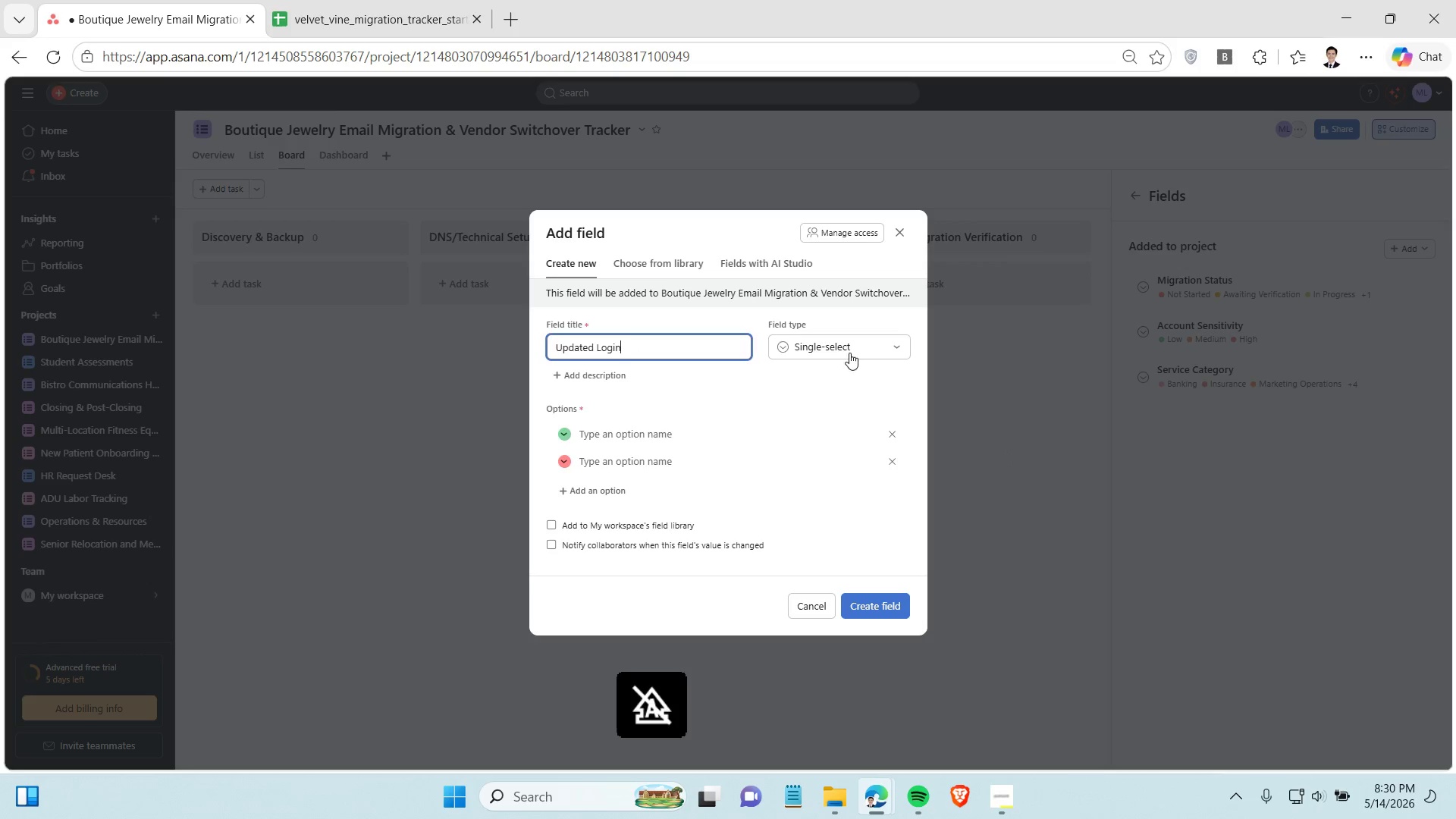 
left_click([839, 344])
 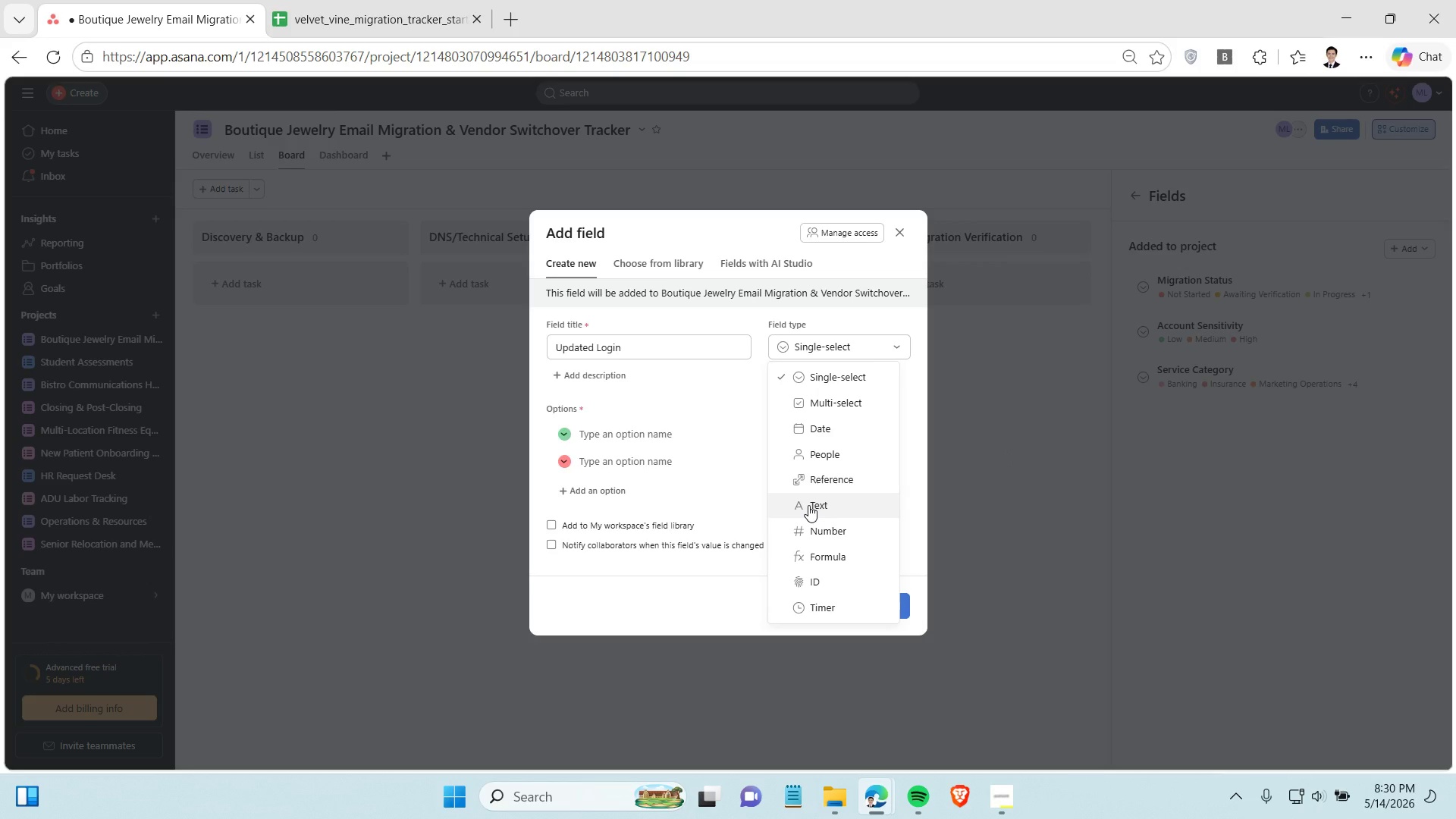 
left_click([808, 505])
 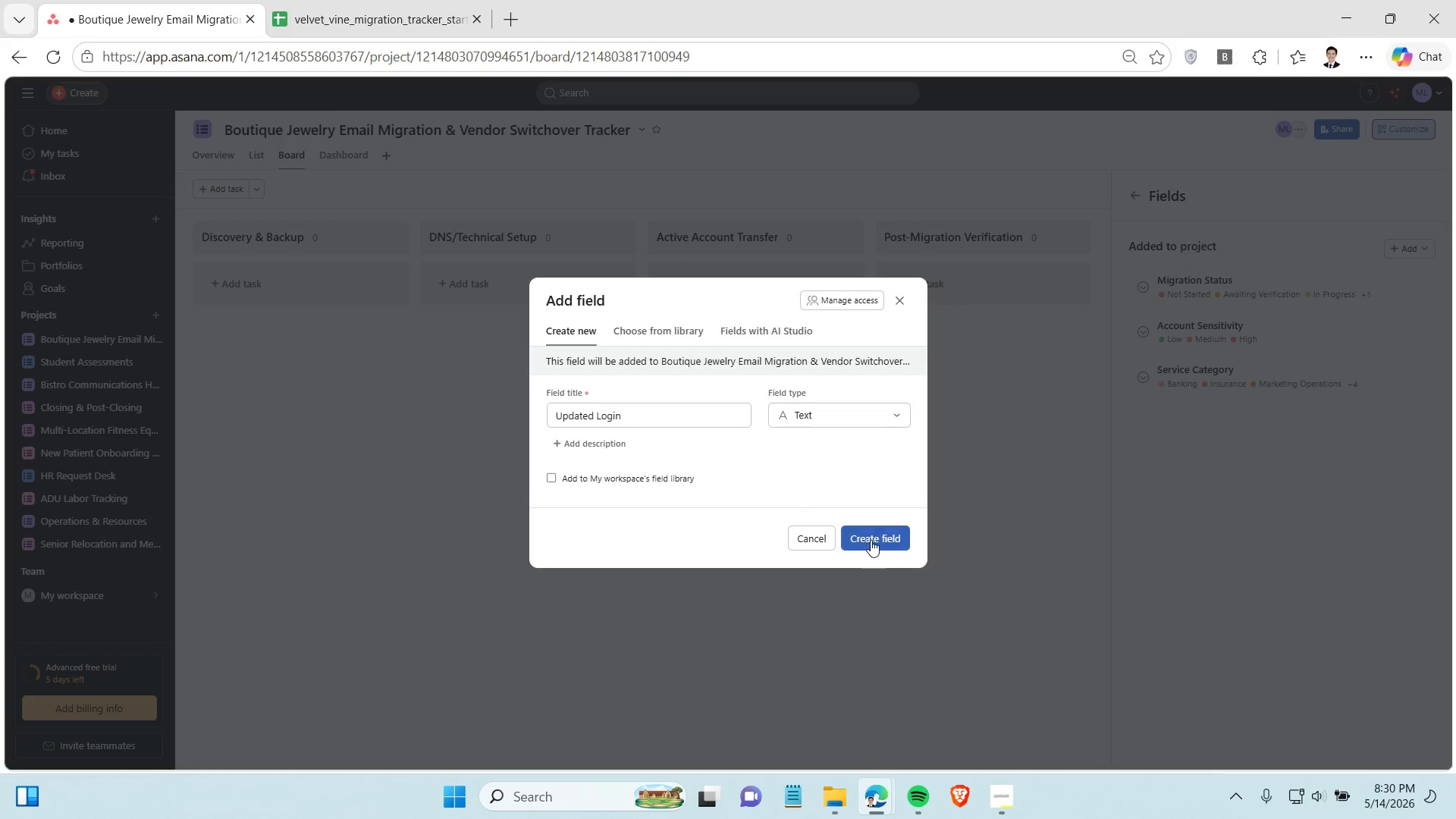 
left_click([871, 540])
 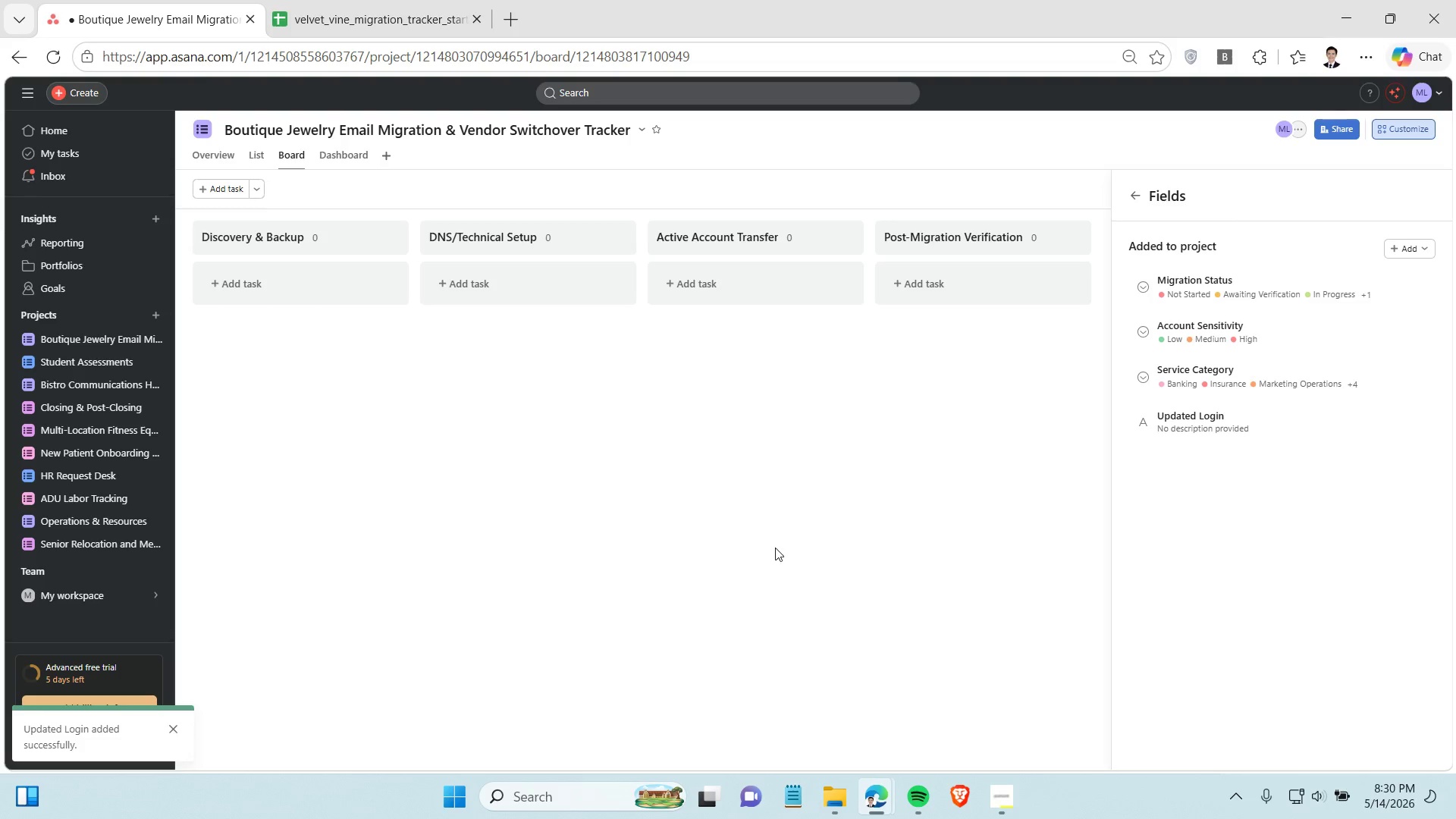 
left_click([775, 547])
 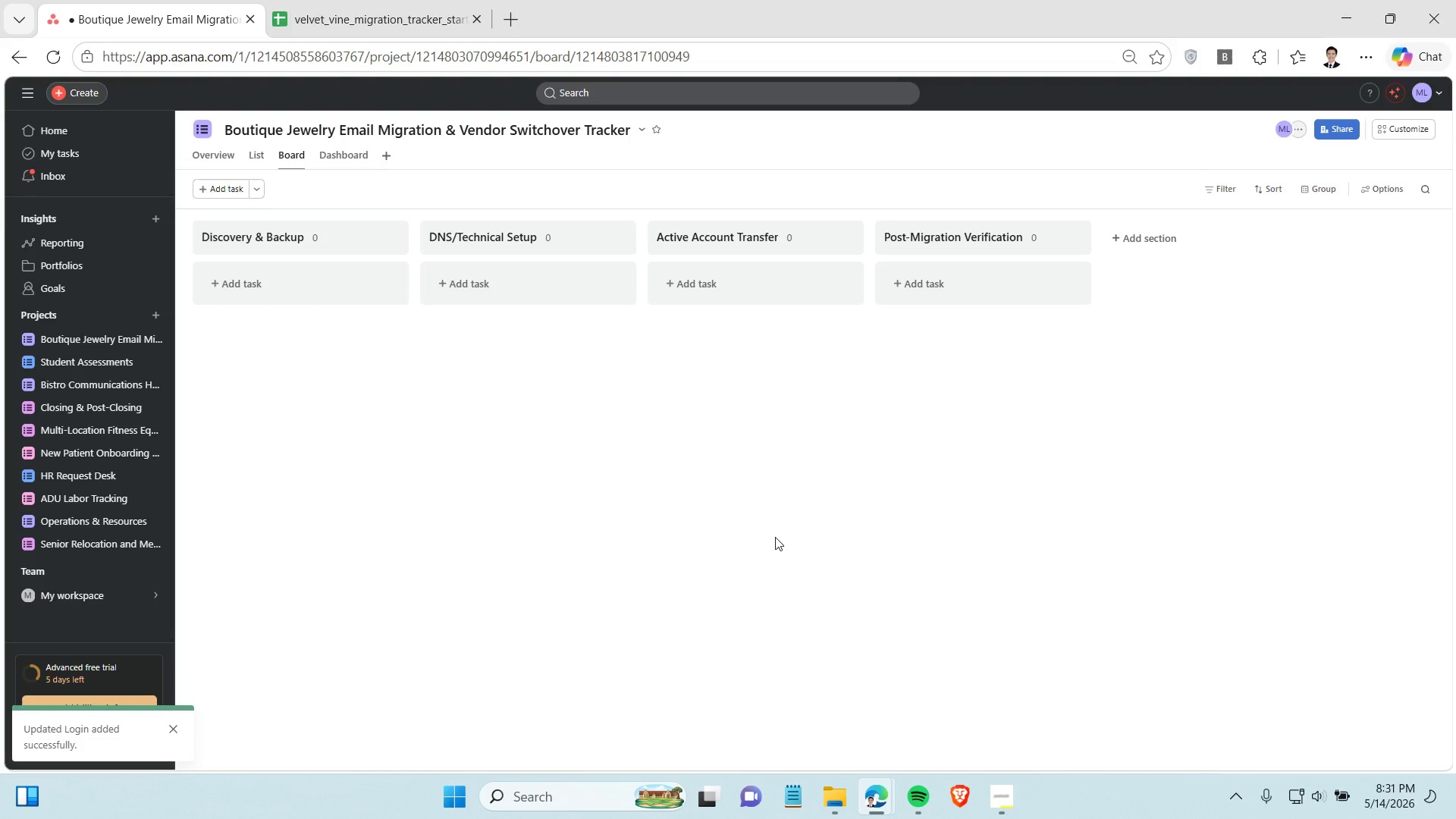 
wait(7.41)
 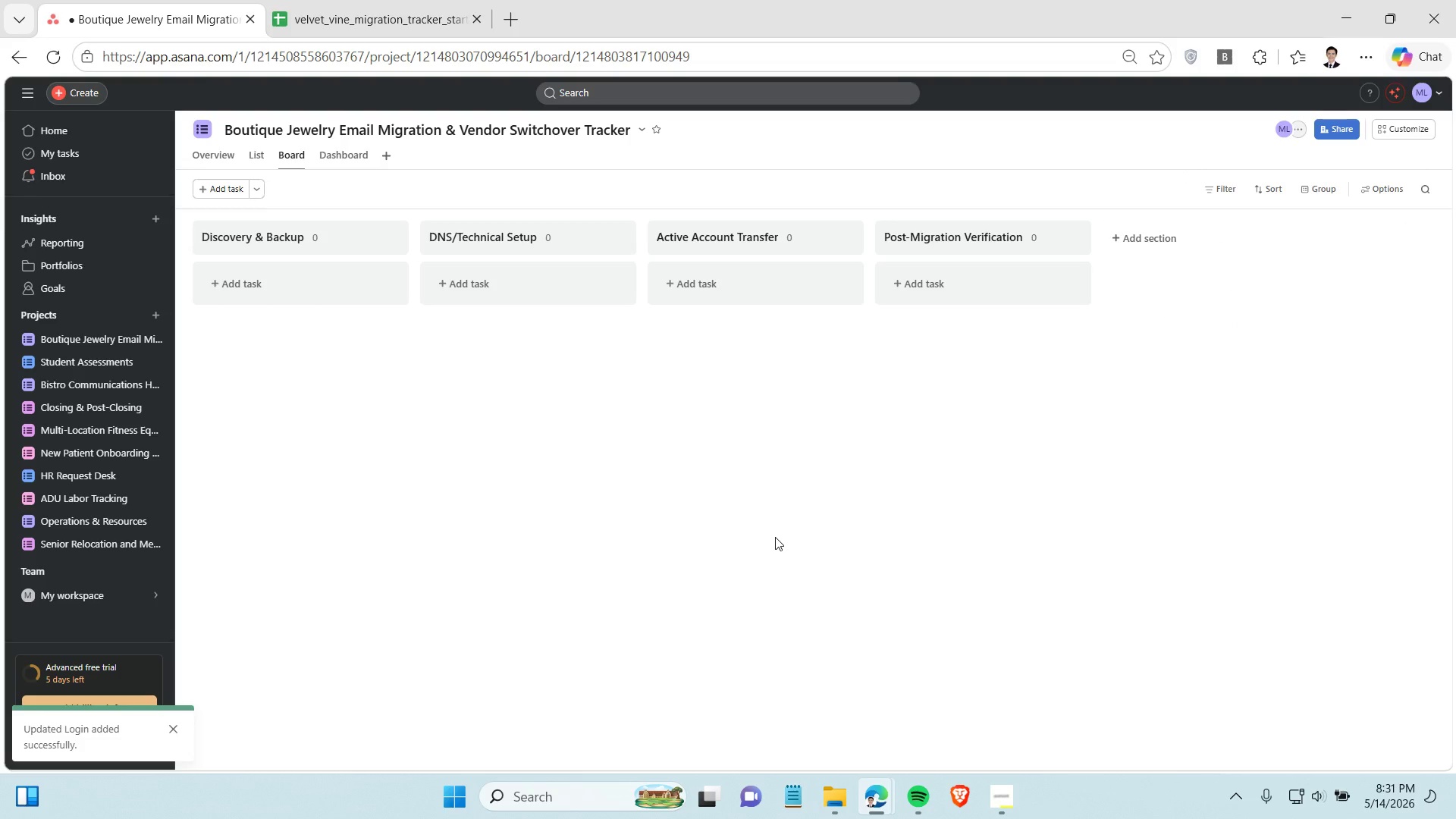 
left_click([667, 419])
 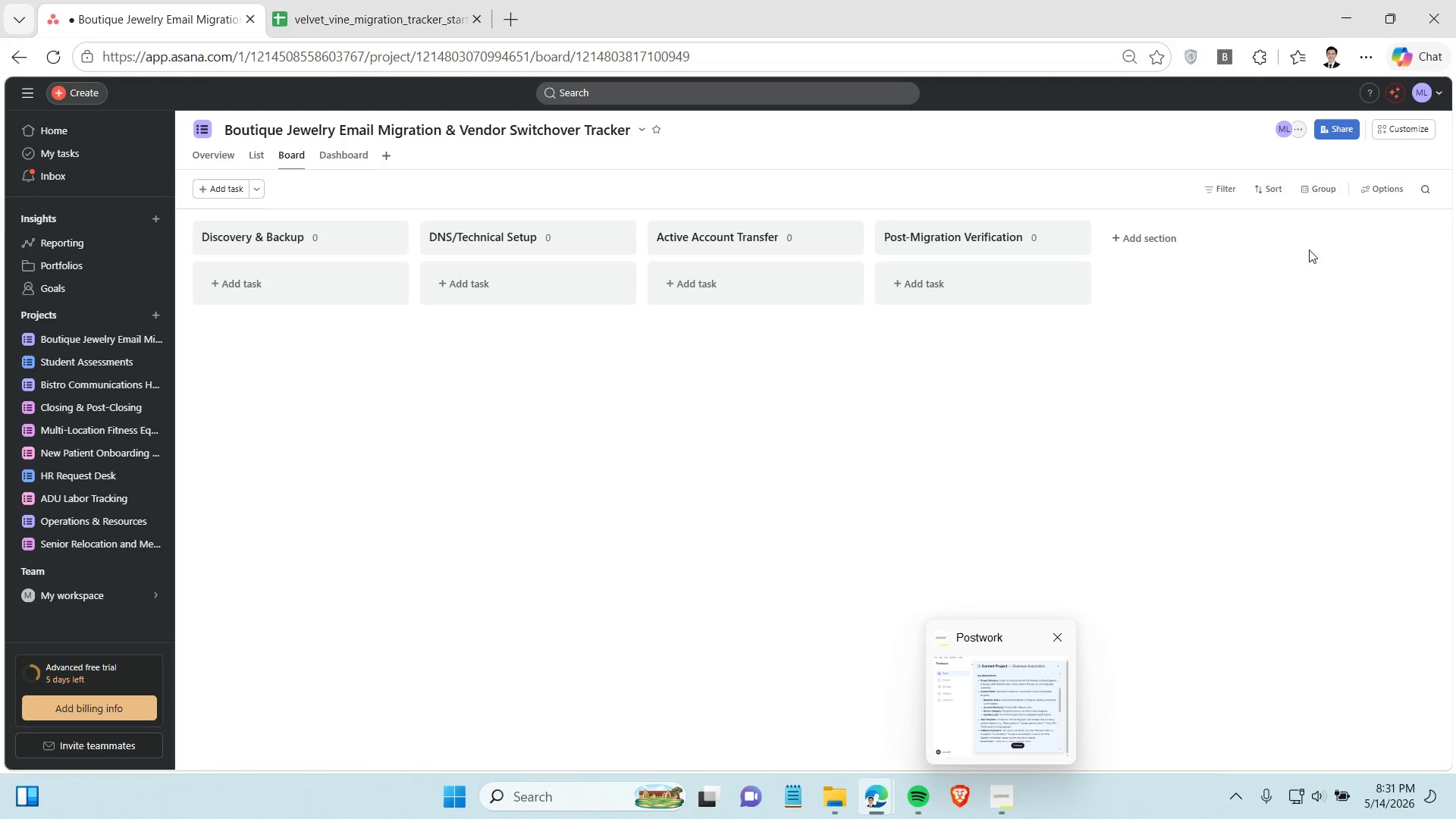 
left_click([1419, 123])
 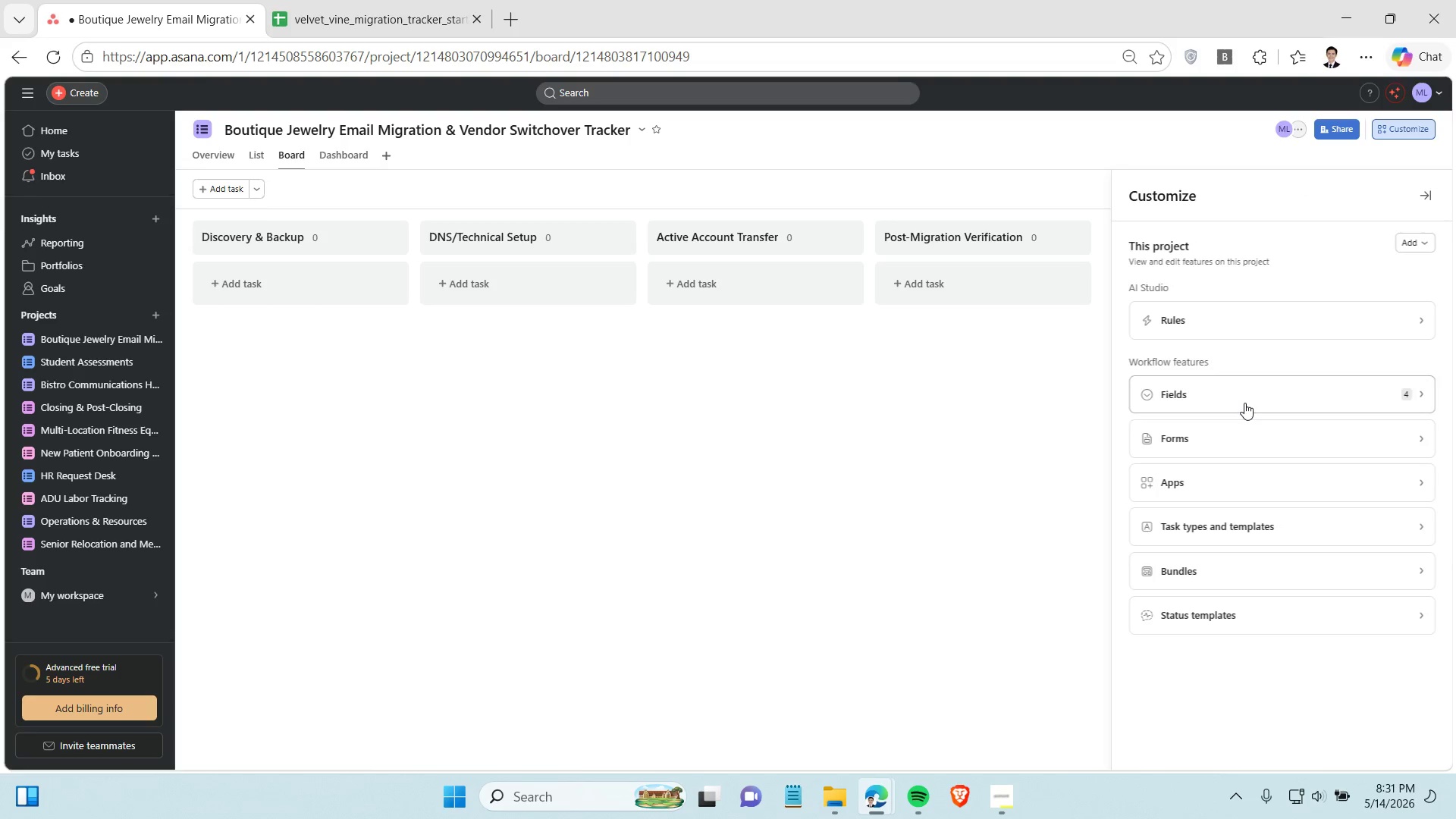 
left_click([1244, 403])
 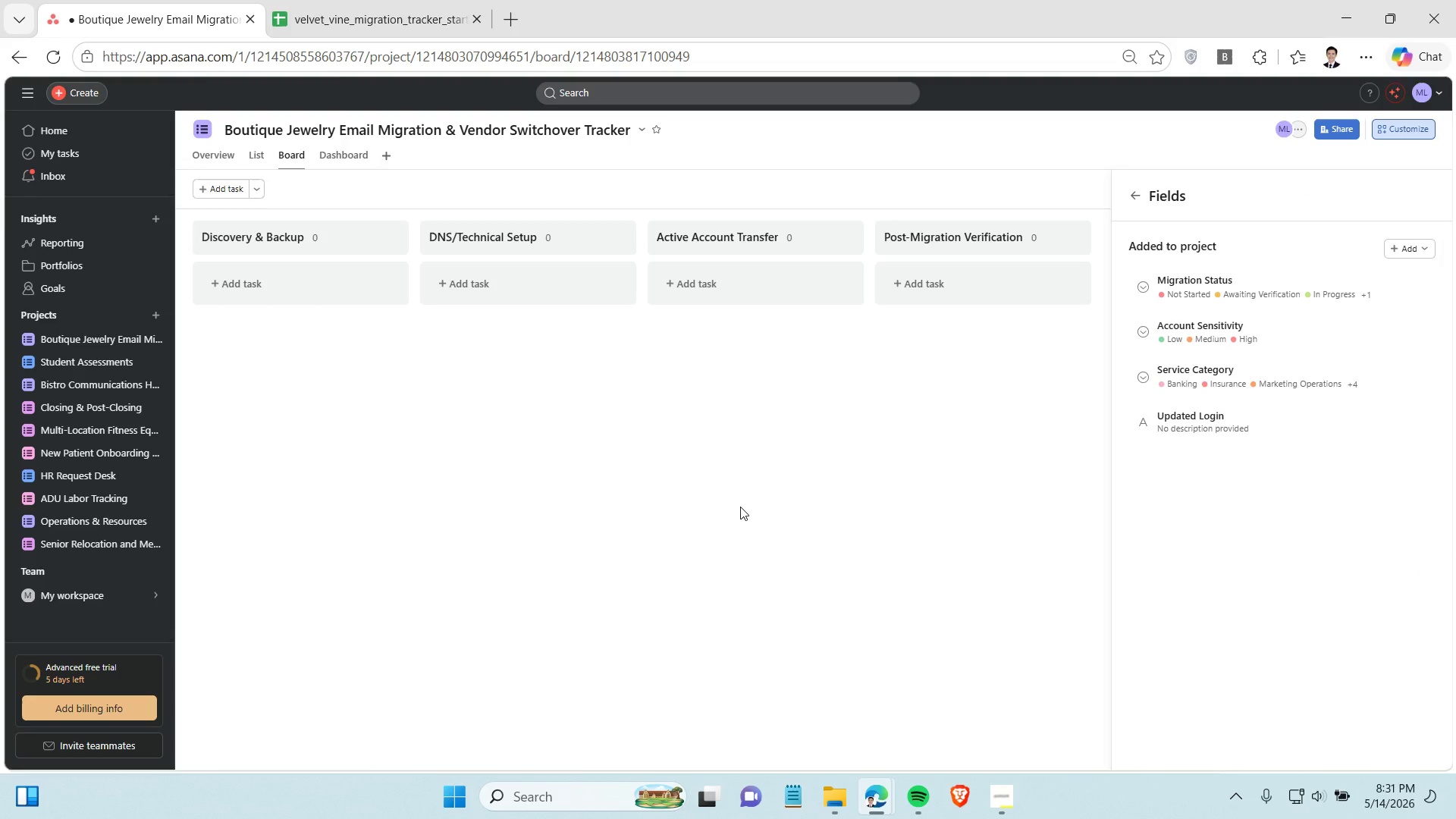 
wait(7.25)
 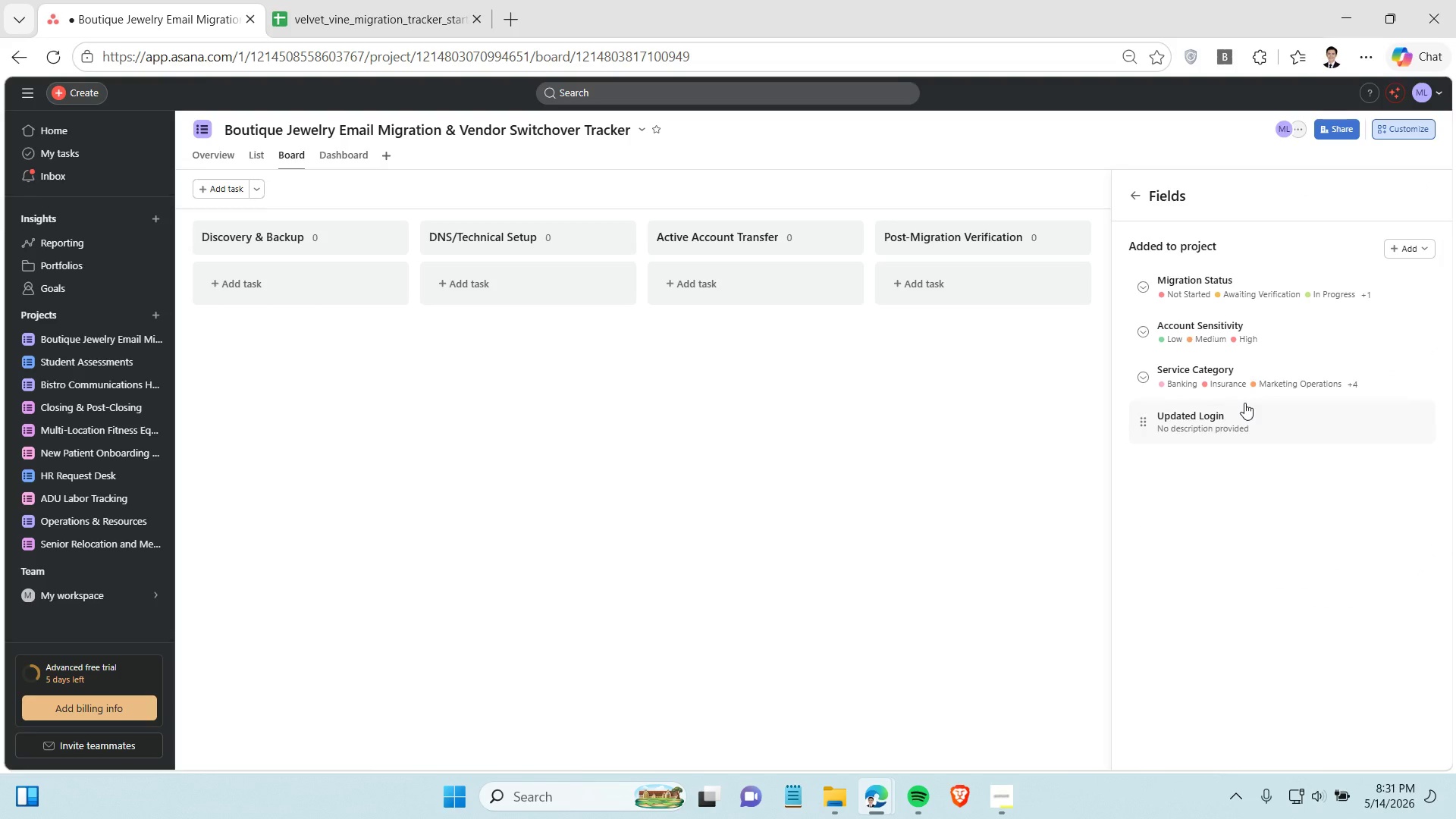 
left_click([1320, 391])
 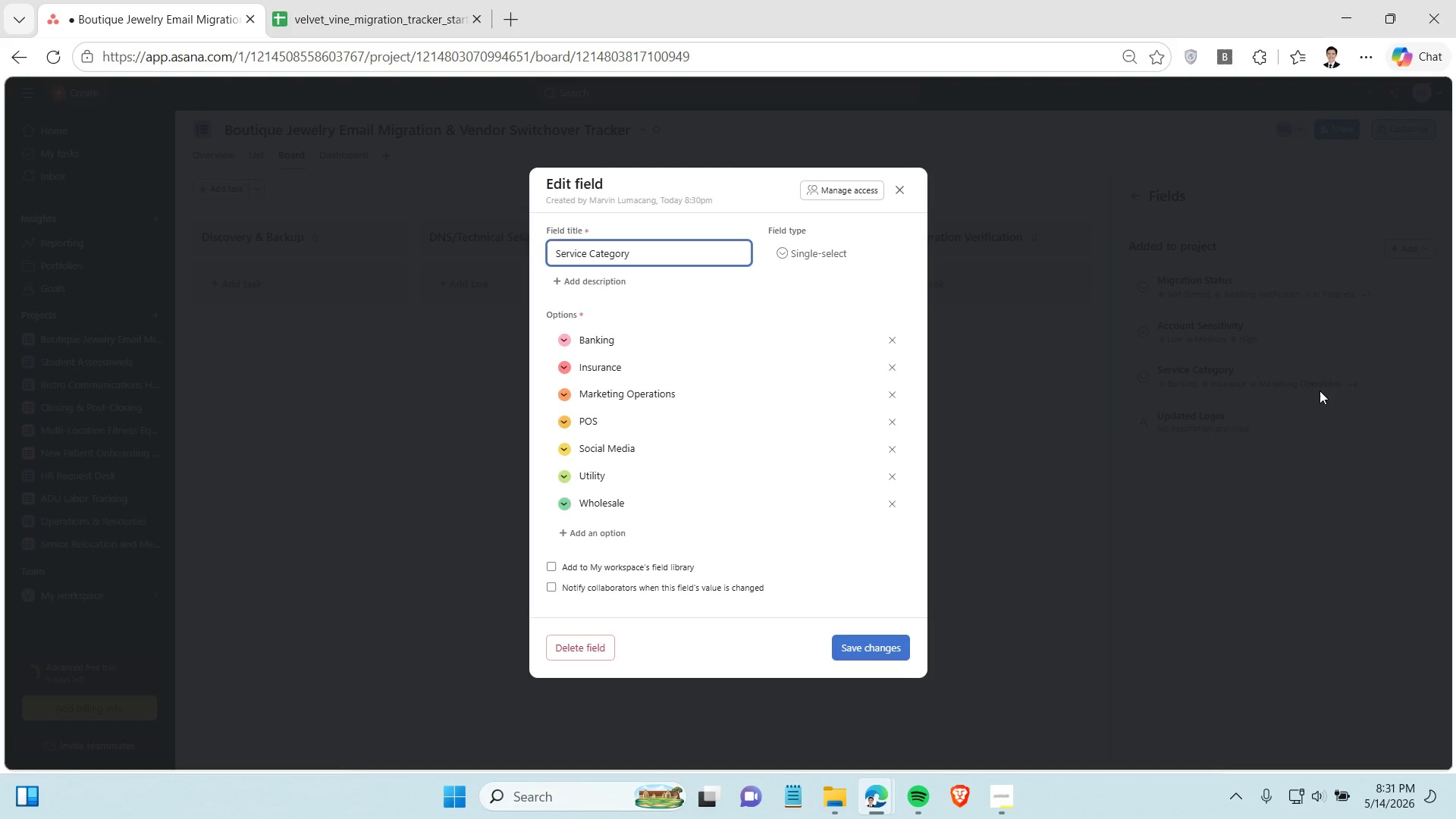 
left_click([876, 645])
 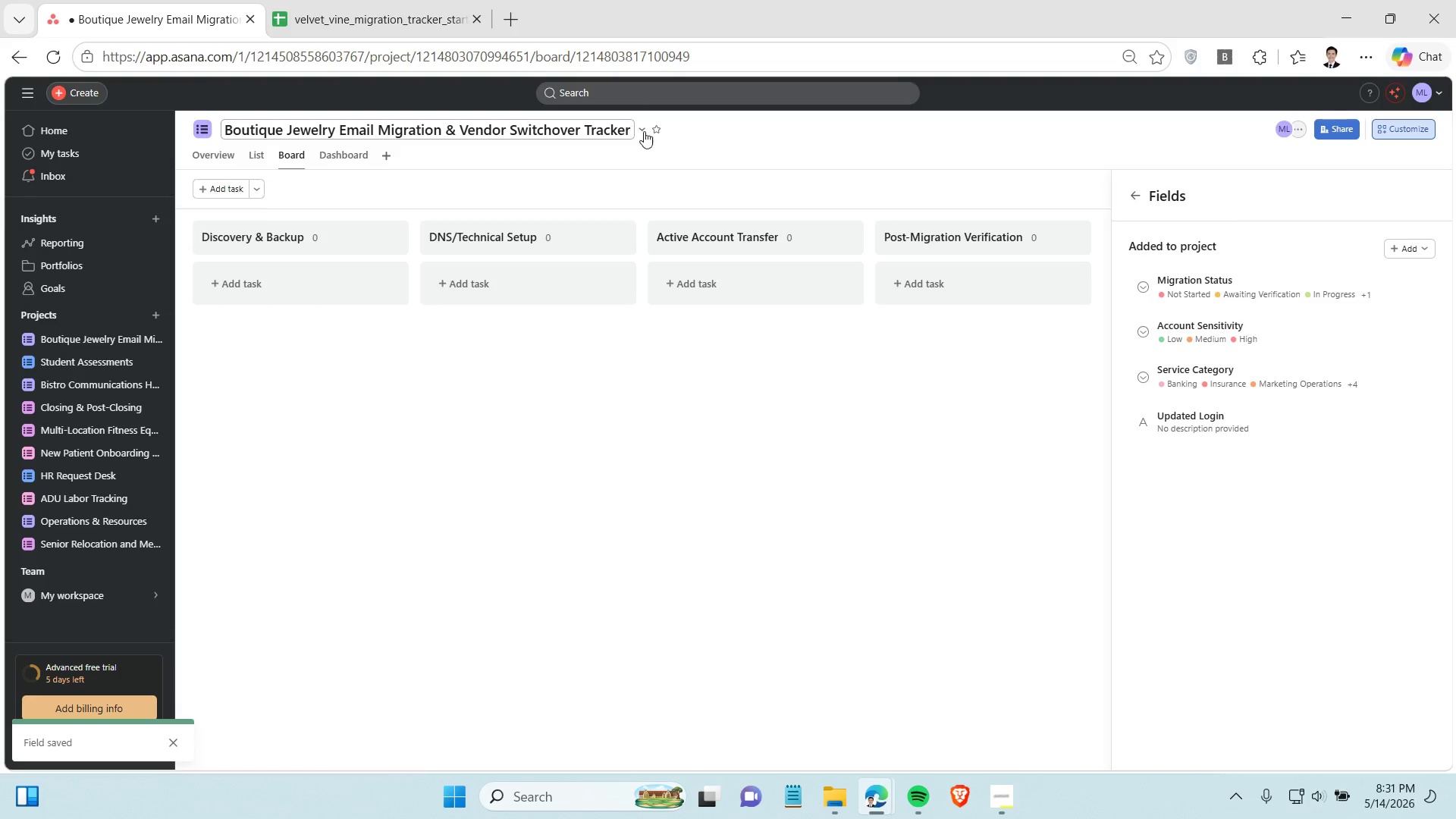 
left_click([647, 131])
 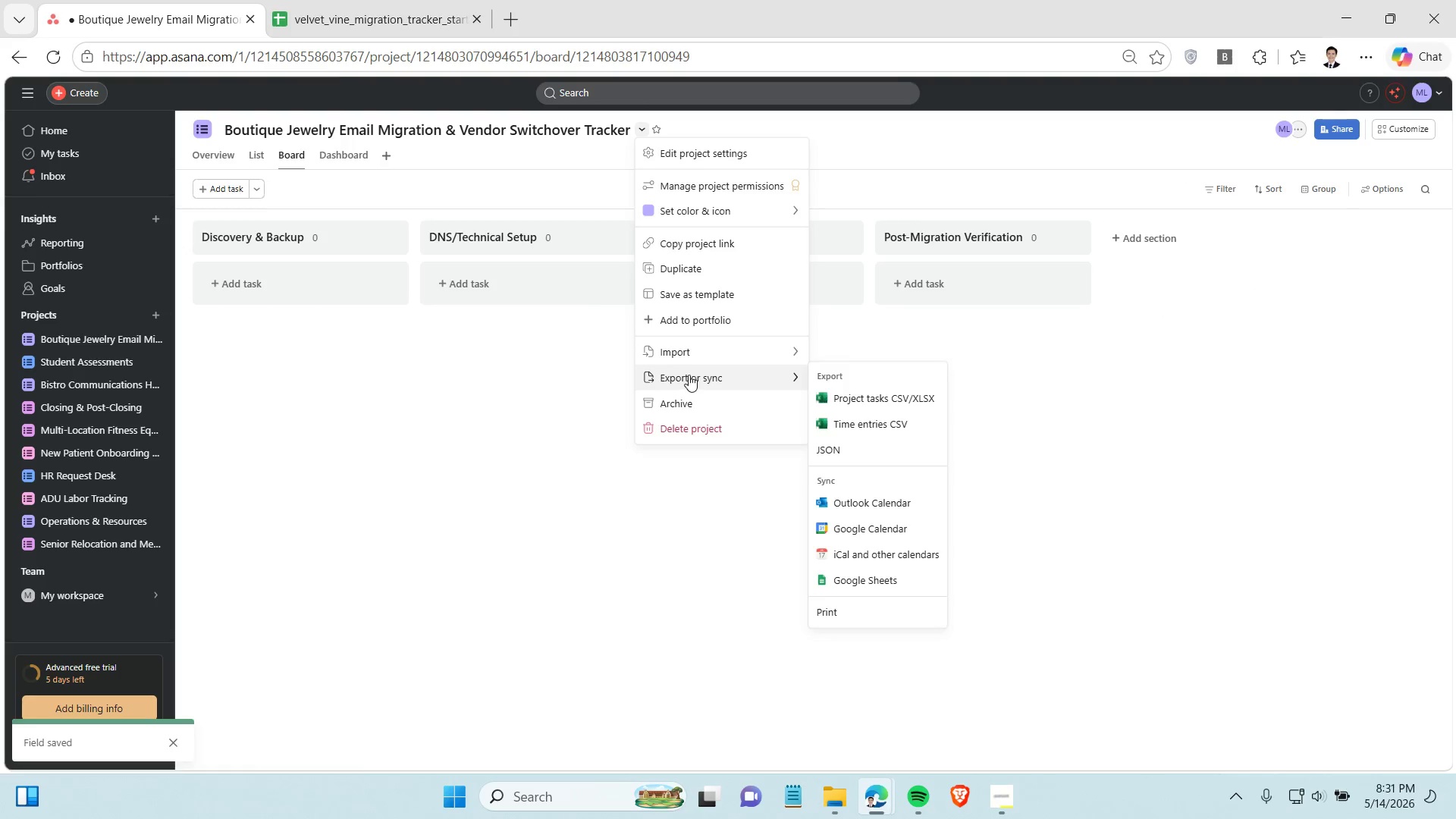 
left_click([697, 347])
 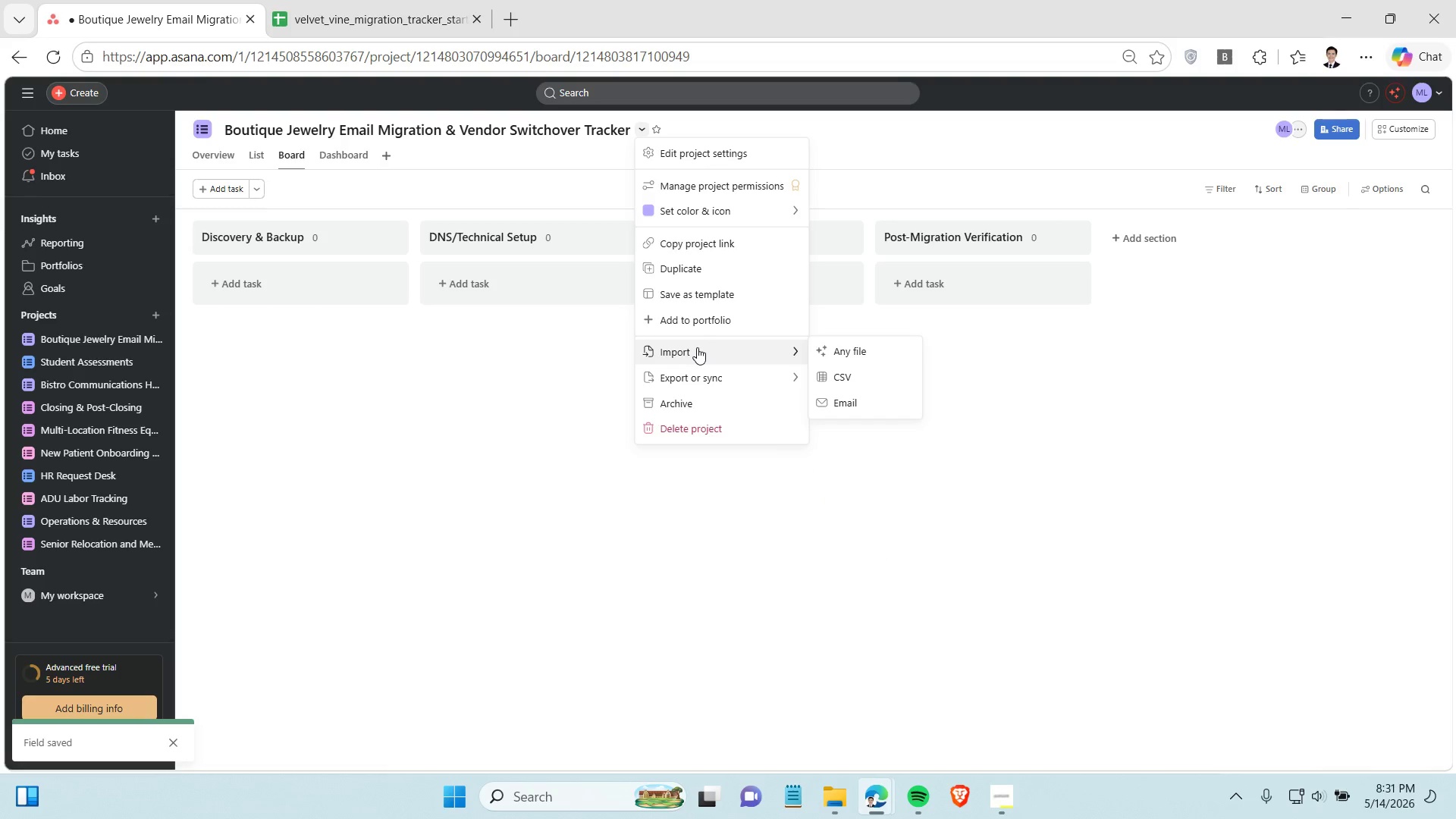 
left_click([697, 347])
 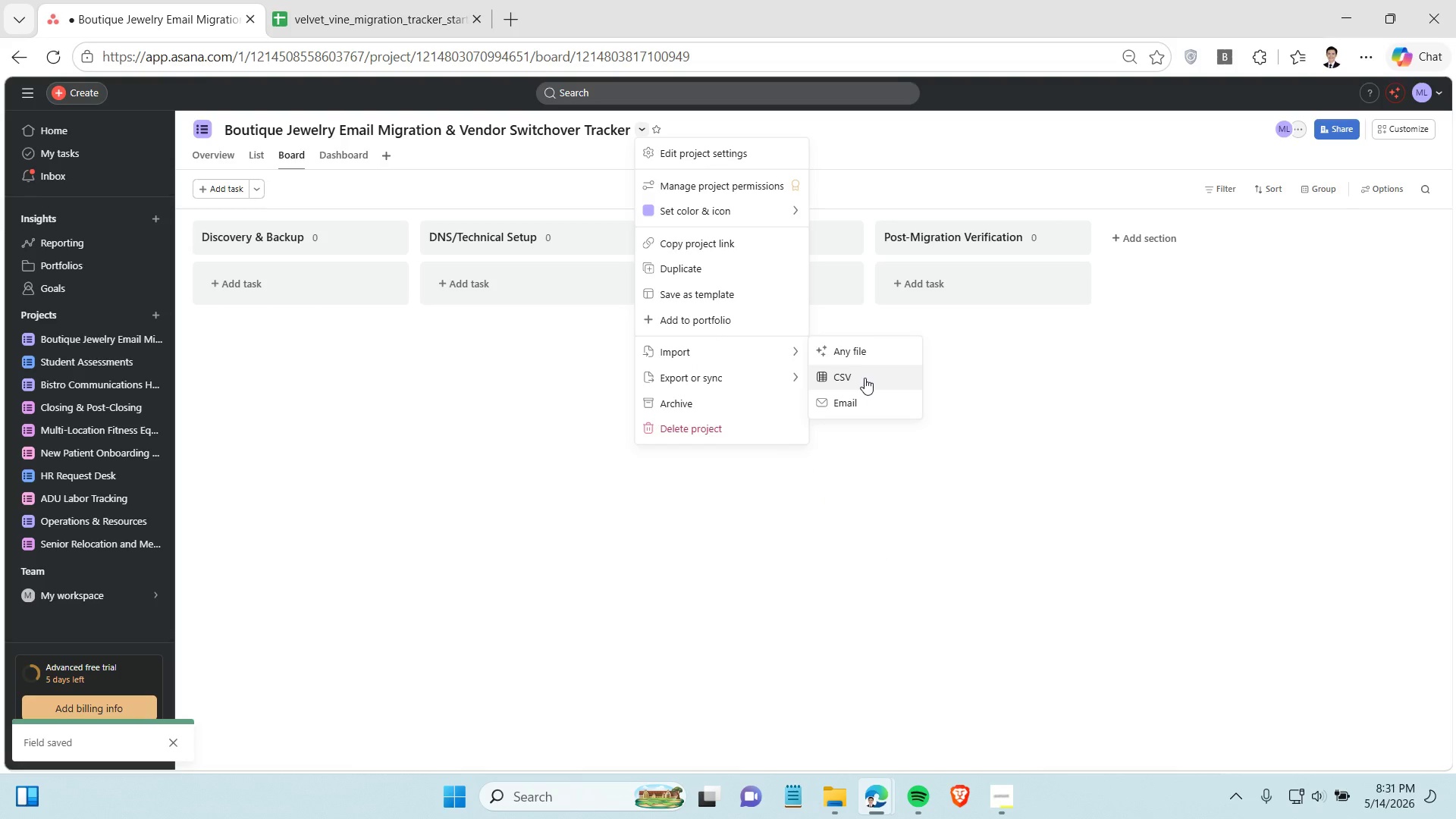 
left_click([864, 378])
 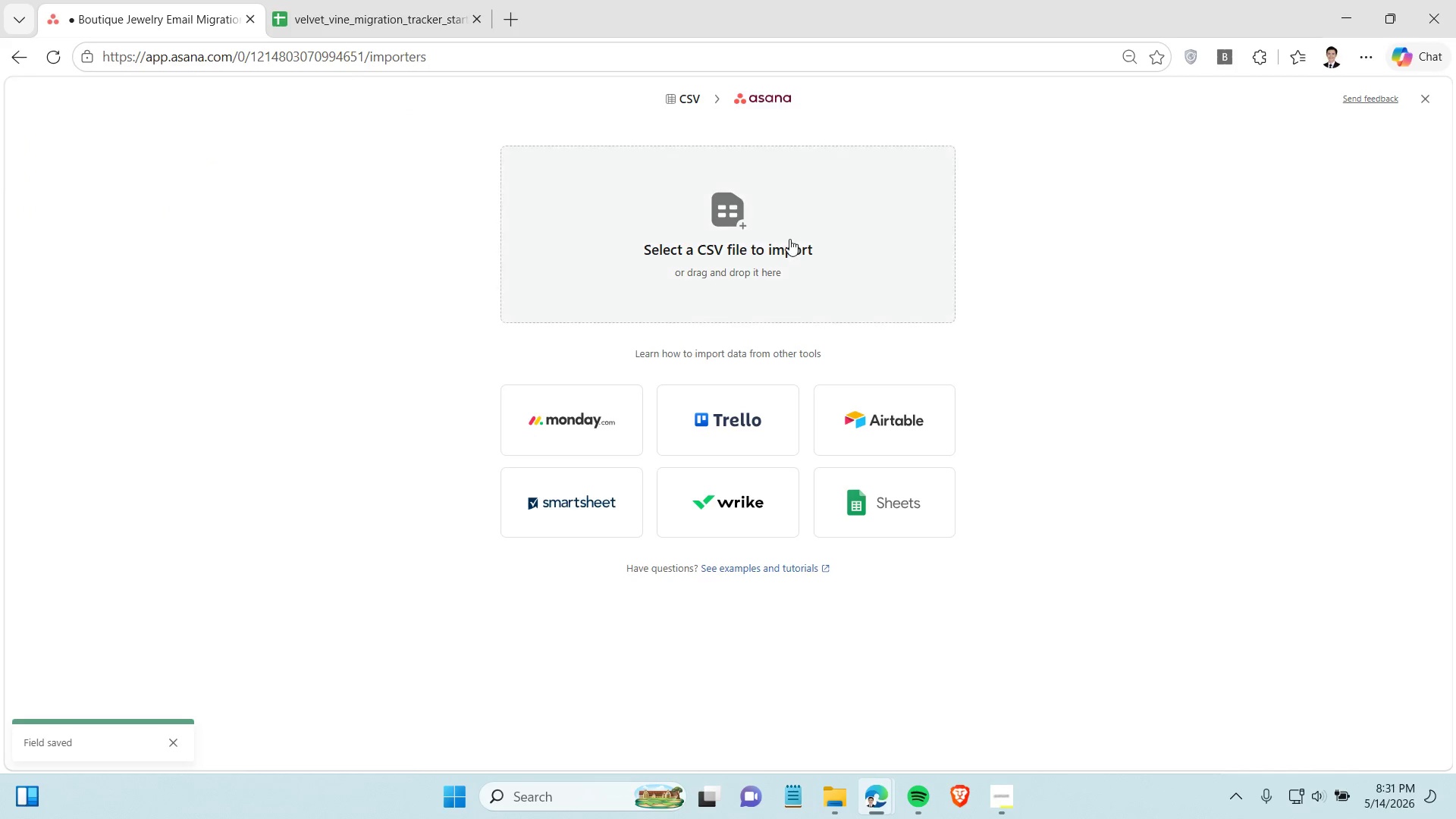 
left_click([789, 239])
 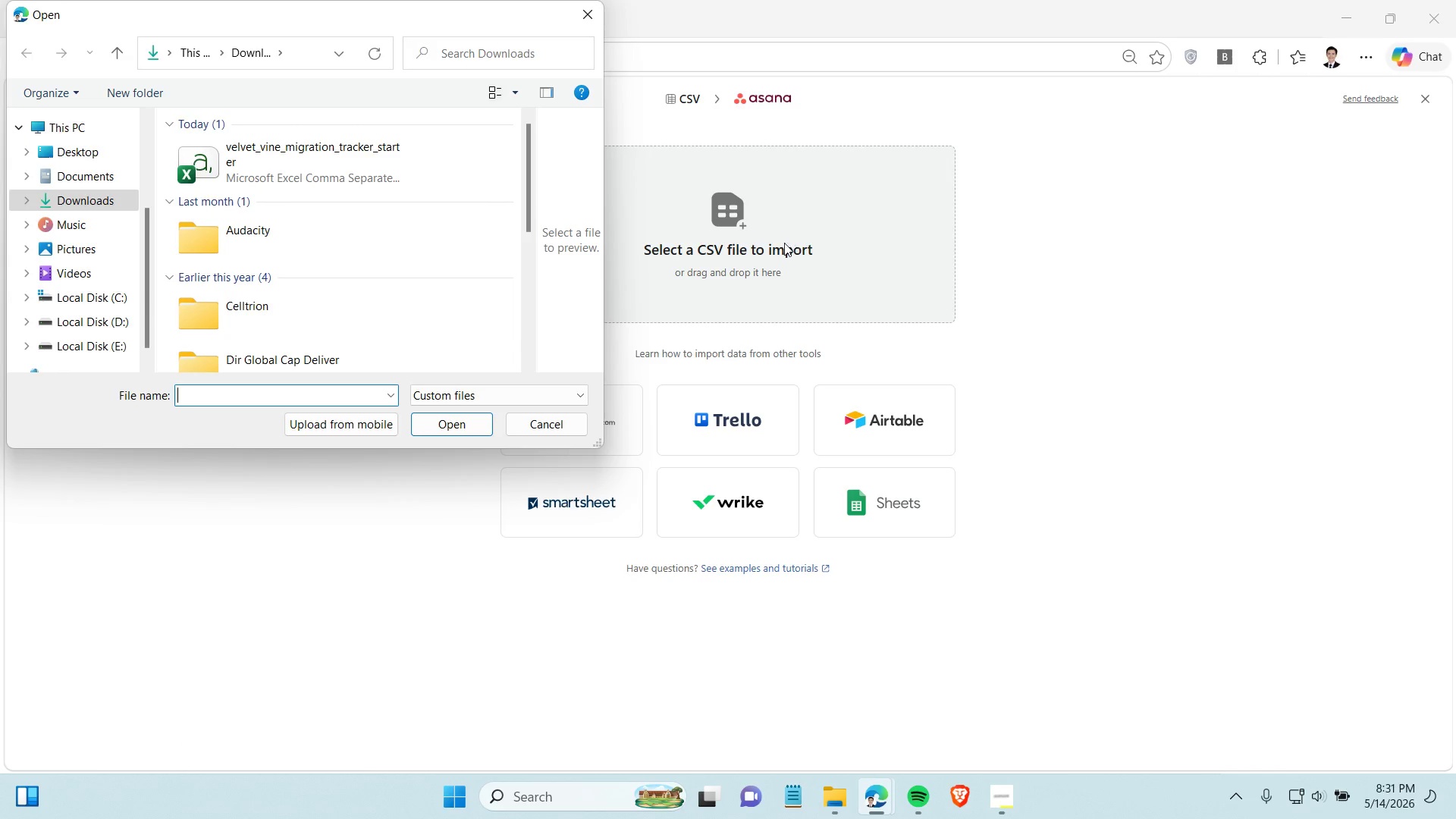 
left_click([318, 168])
 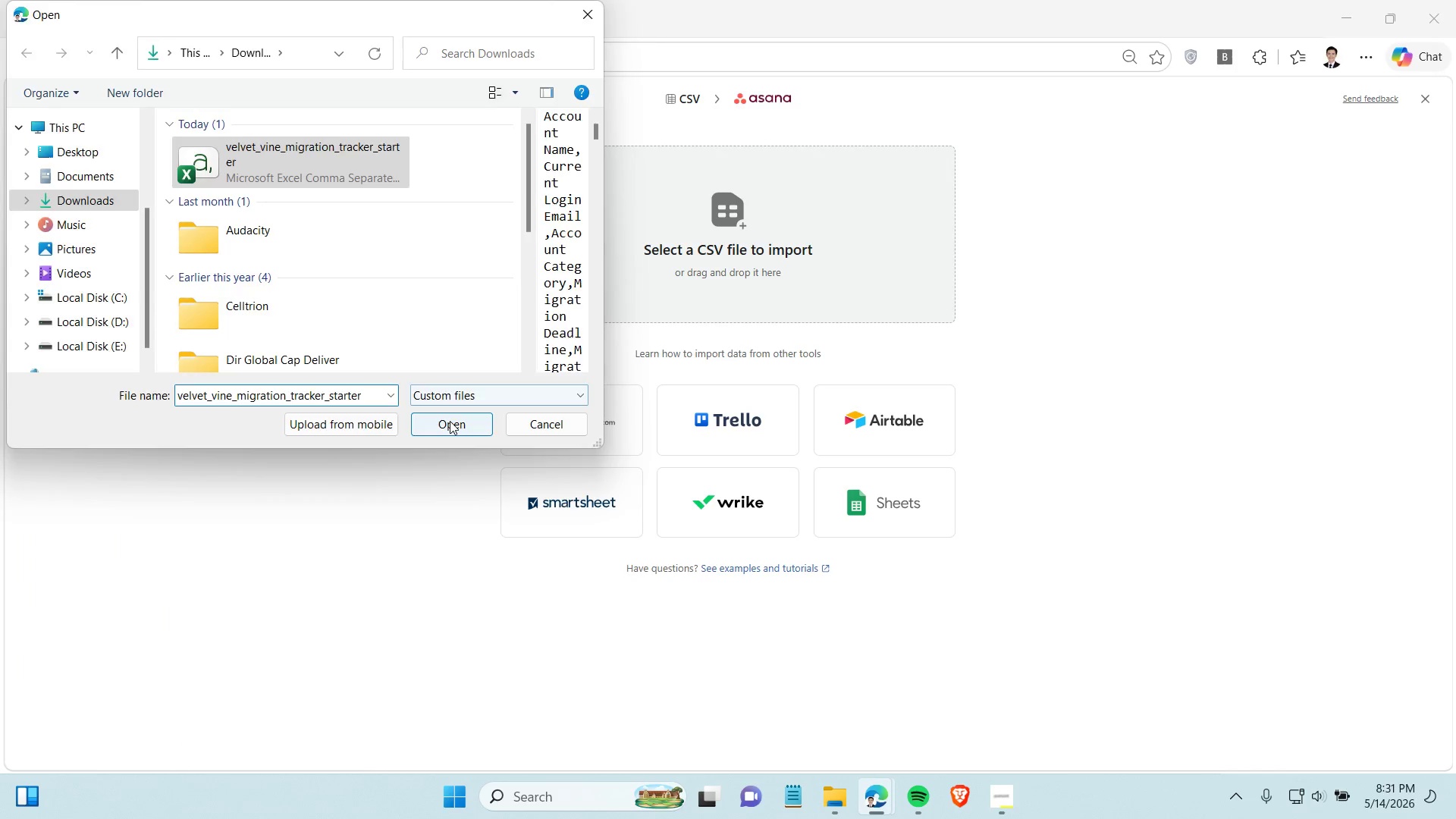 
left_click([450, 421])
 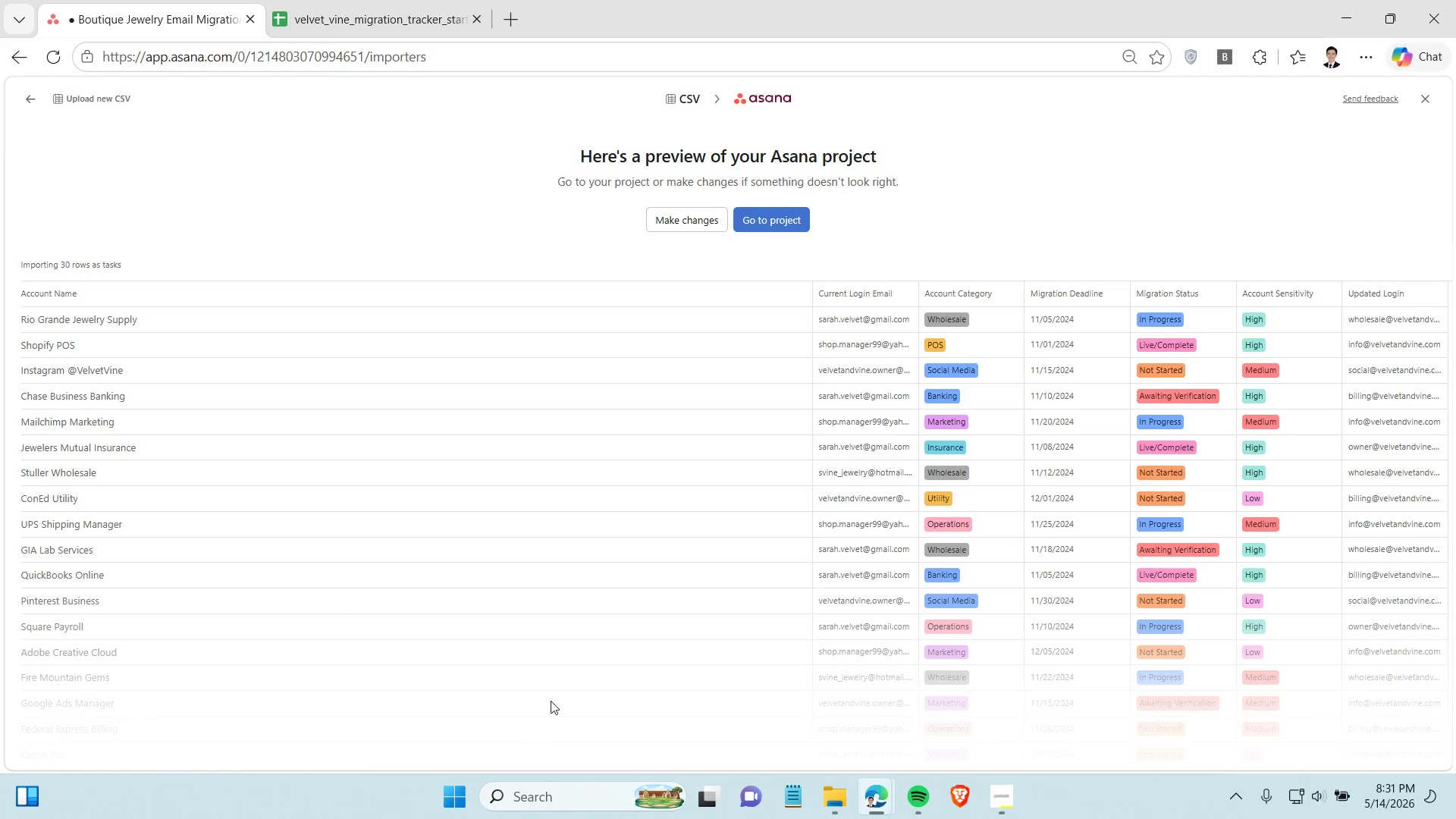 
wait(16.2)
 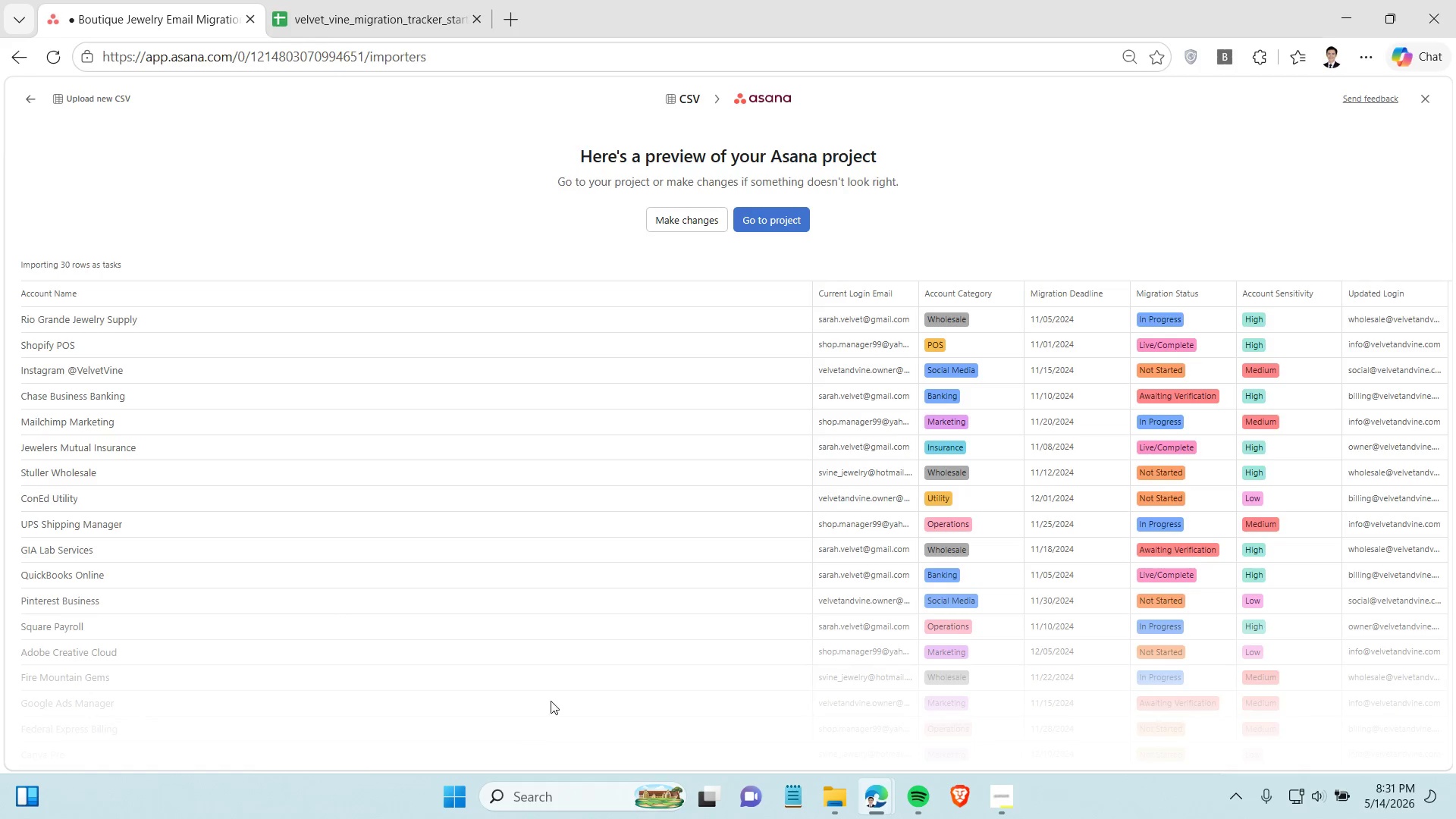 
left_click([763, 215])
 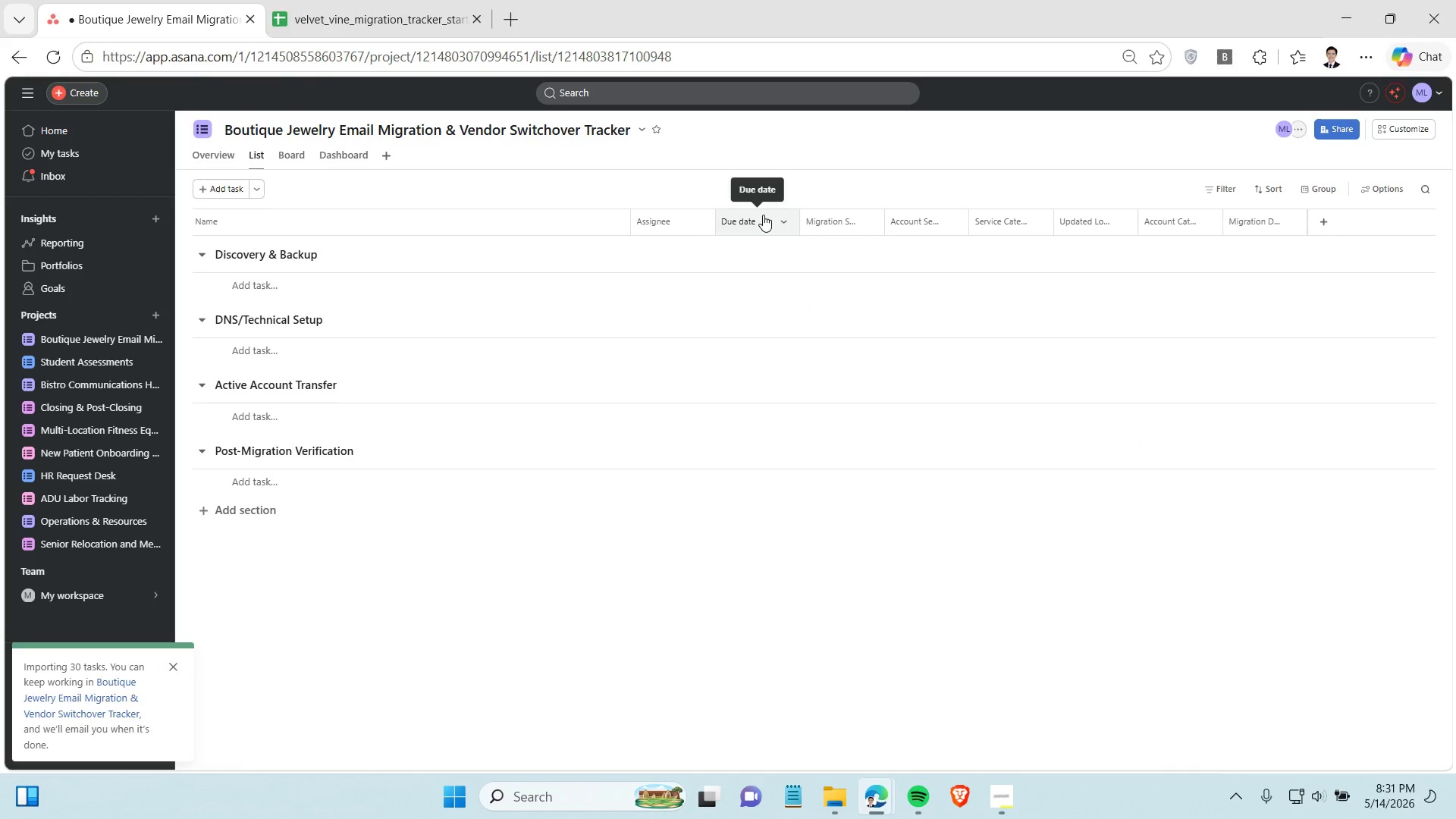 
mouse_move([654, 221])
 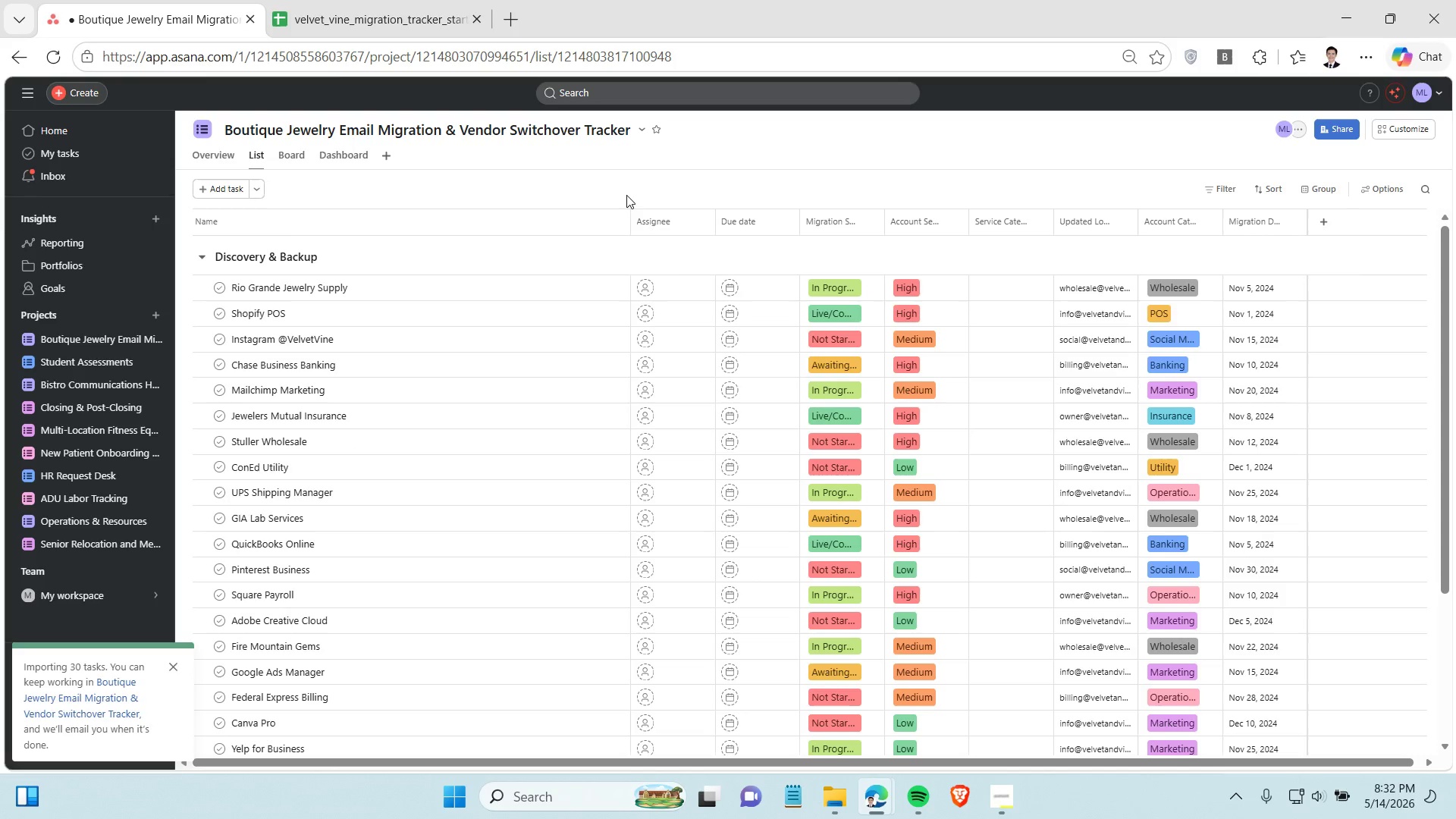 
wait(5.17)
 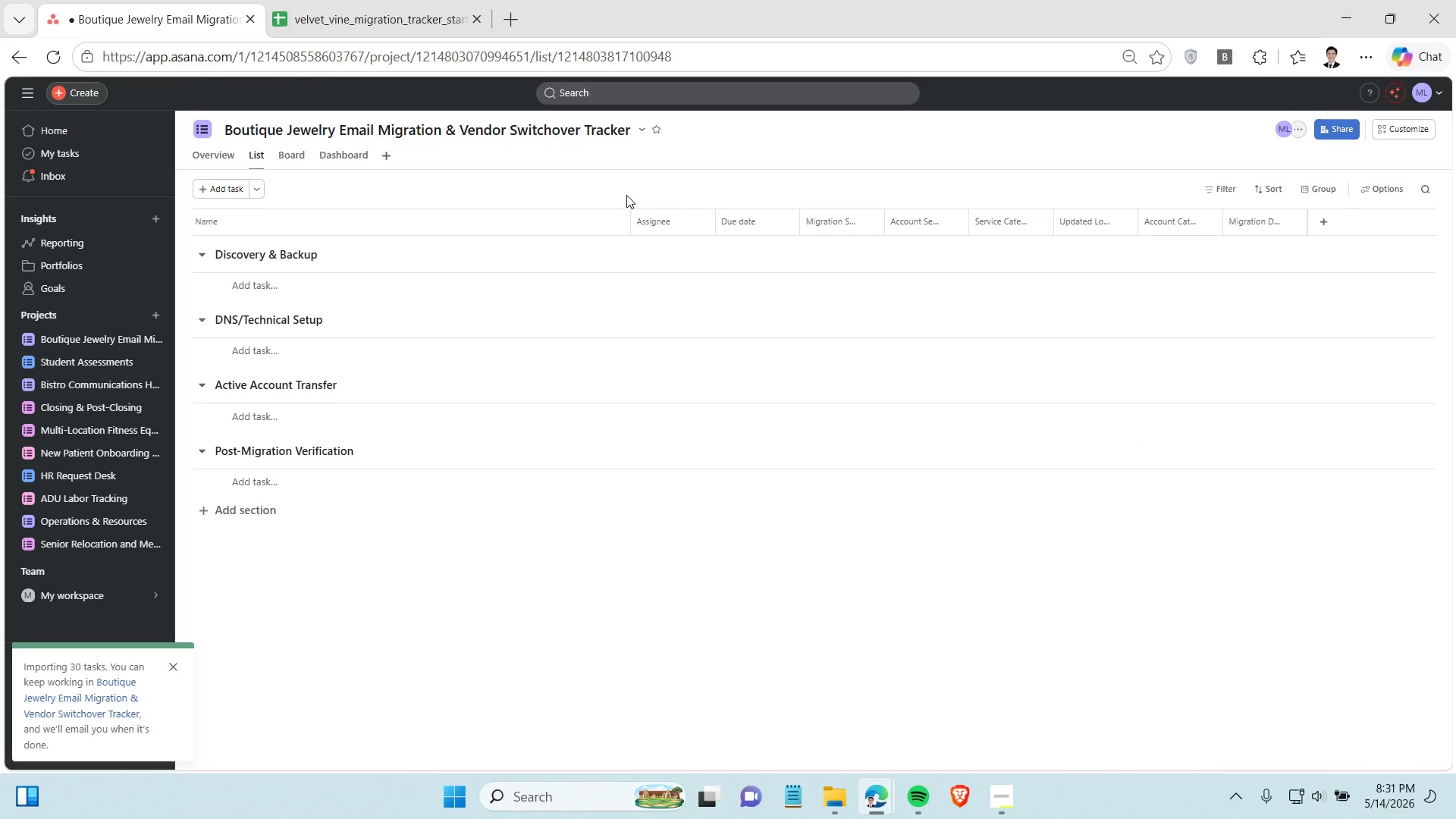 
left_click([293, 159])
 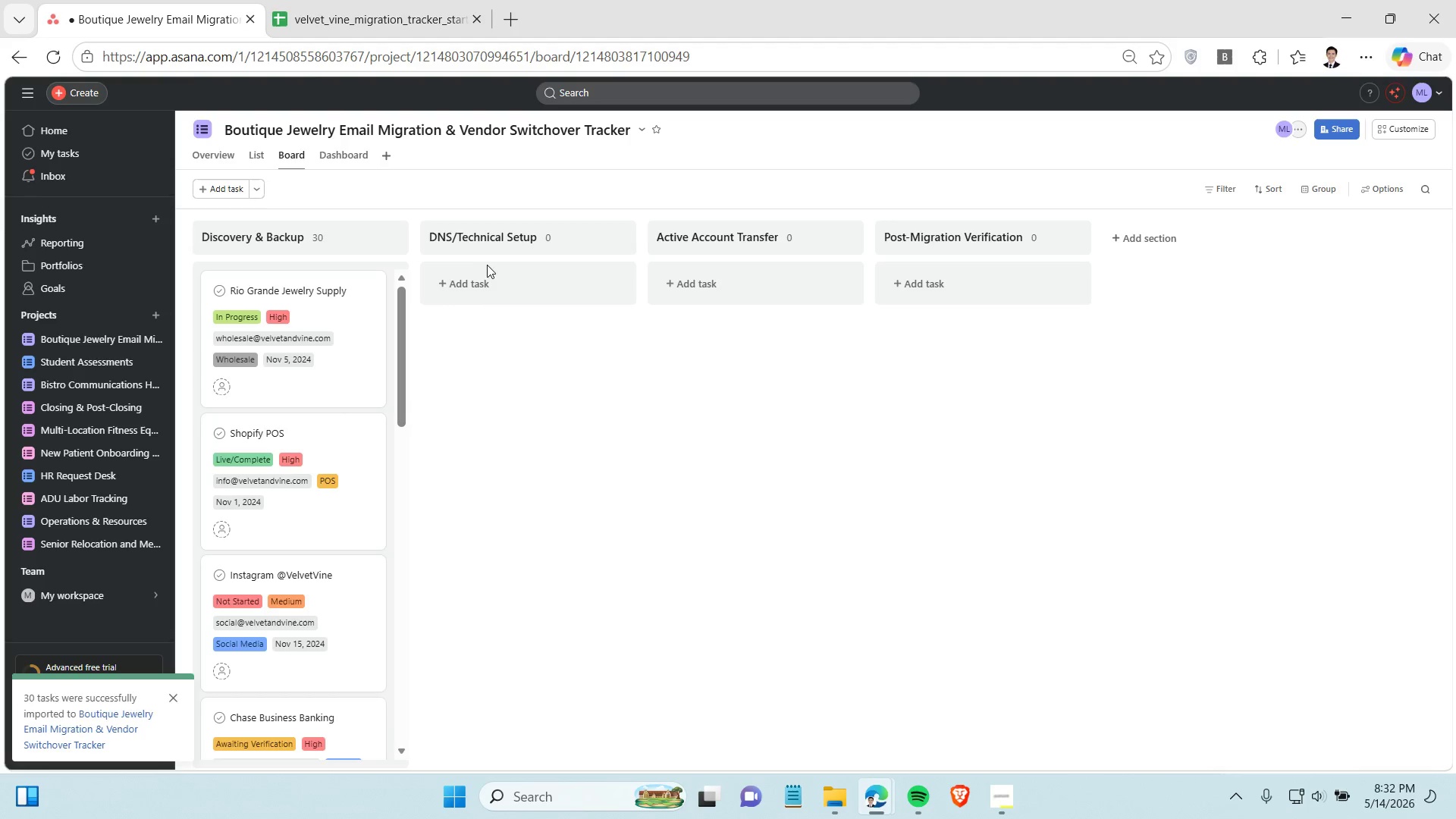 
wait(15.91)
 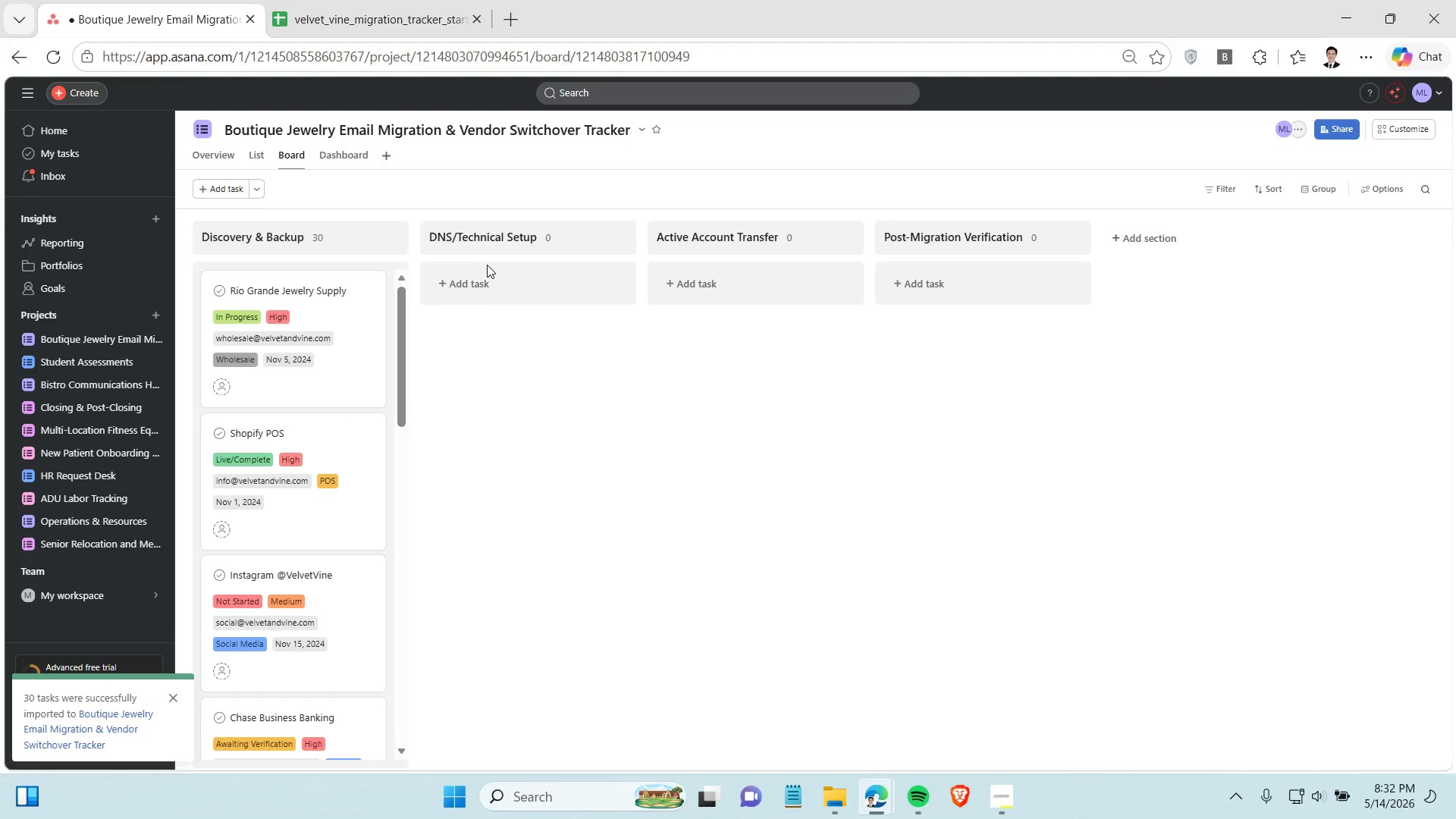 
left_click_drag(start_coordinate=[300, 384], to_coordinate=[309, 375])
 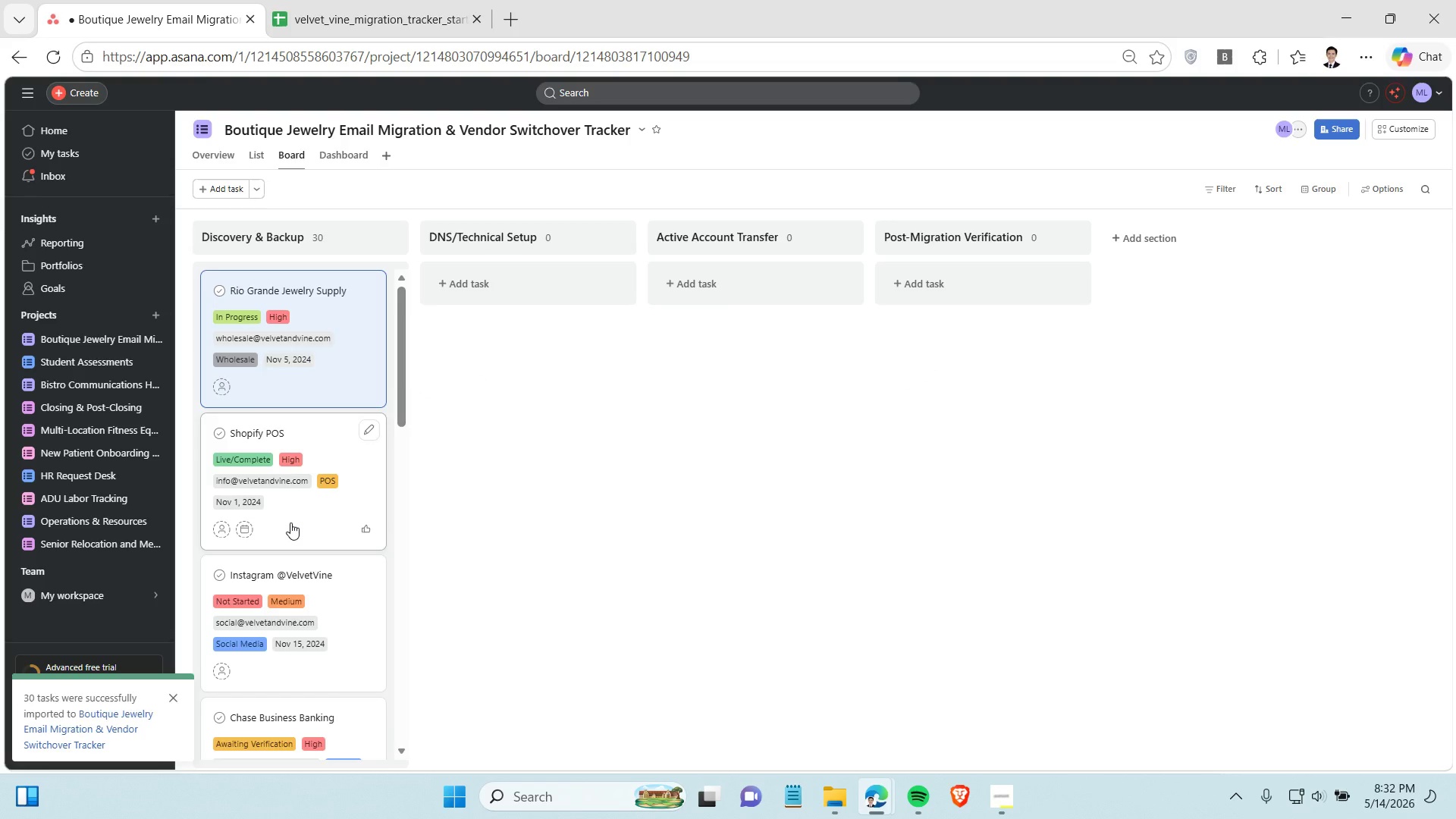 
scroll: coordinate [703, 441], scroll_direction: up, amount: 4.0
 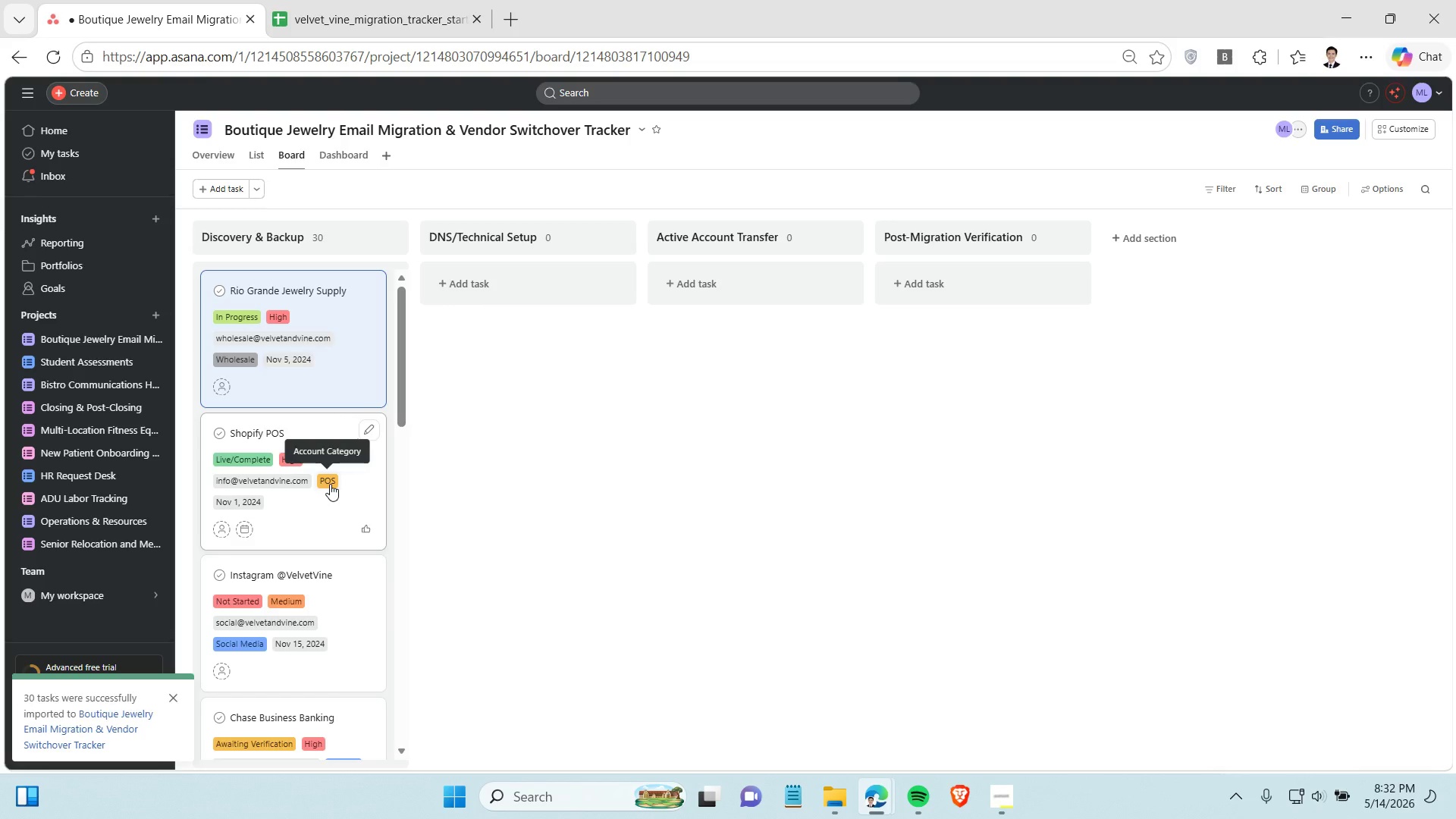 
left_click([325, 508])
 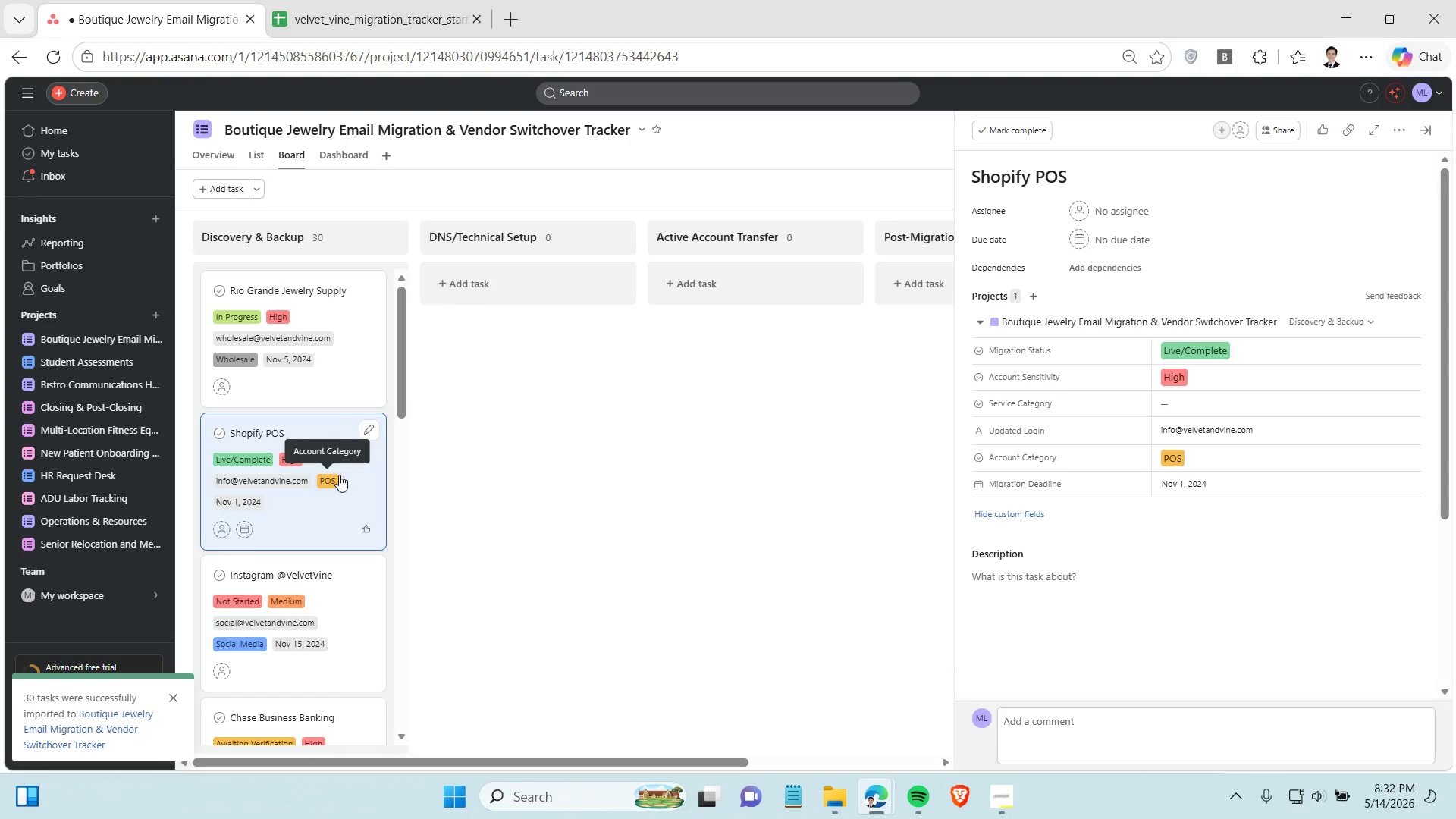 
wait(6.69)
 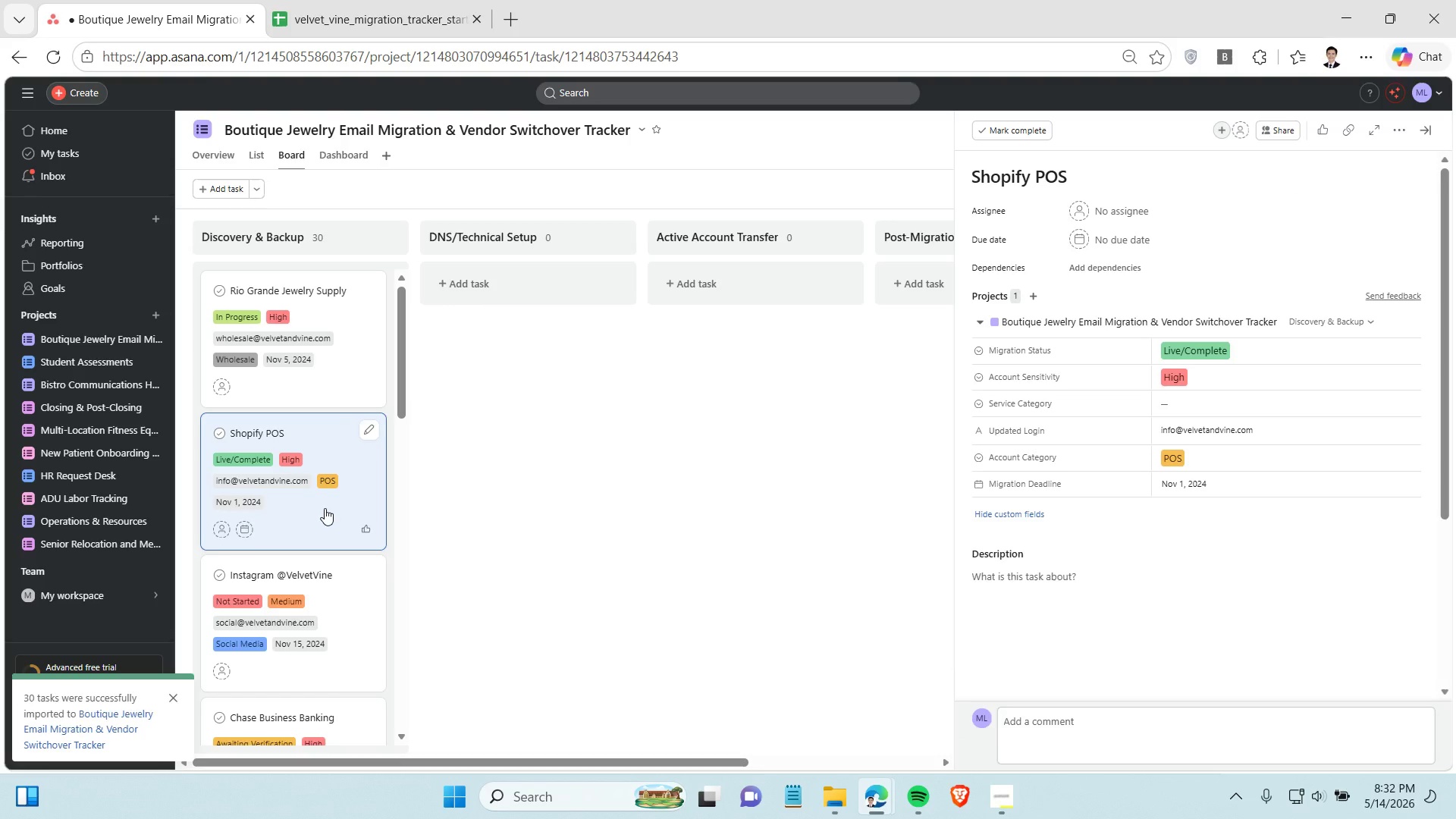 
left_click([790, 382])
 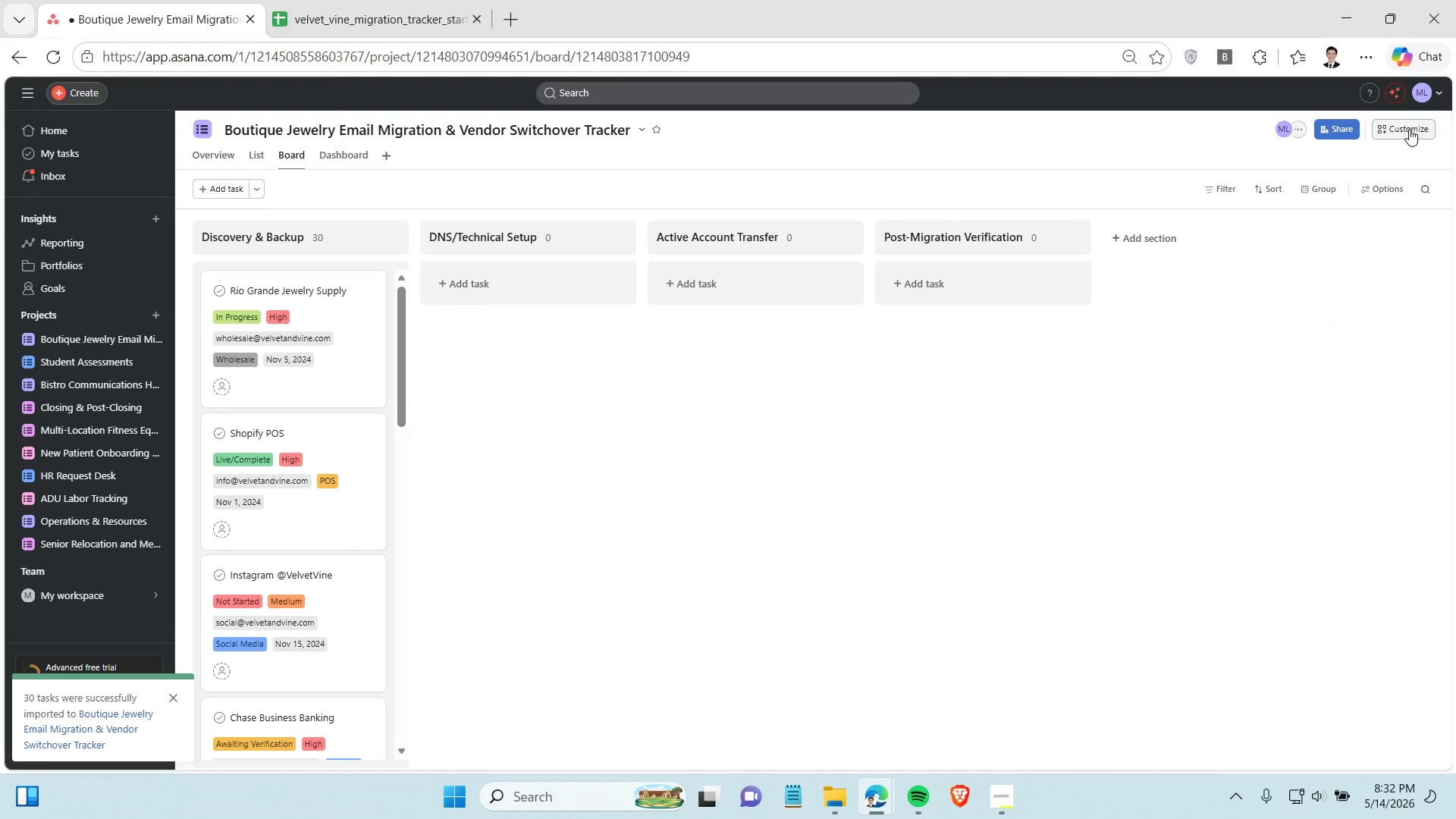 
left_click([1409, 129])
 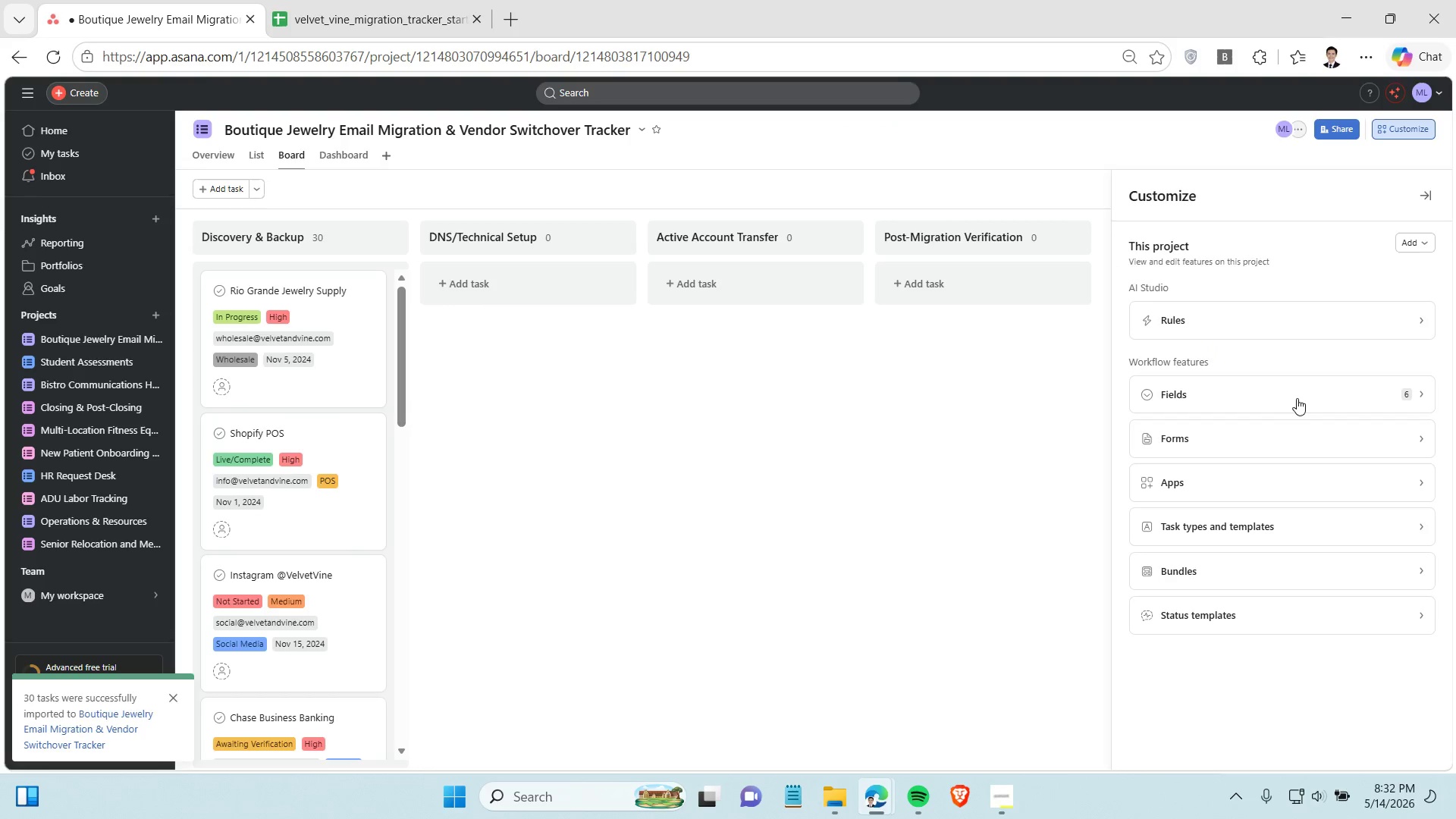 
left_click([1297, 398])
 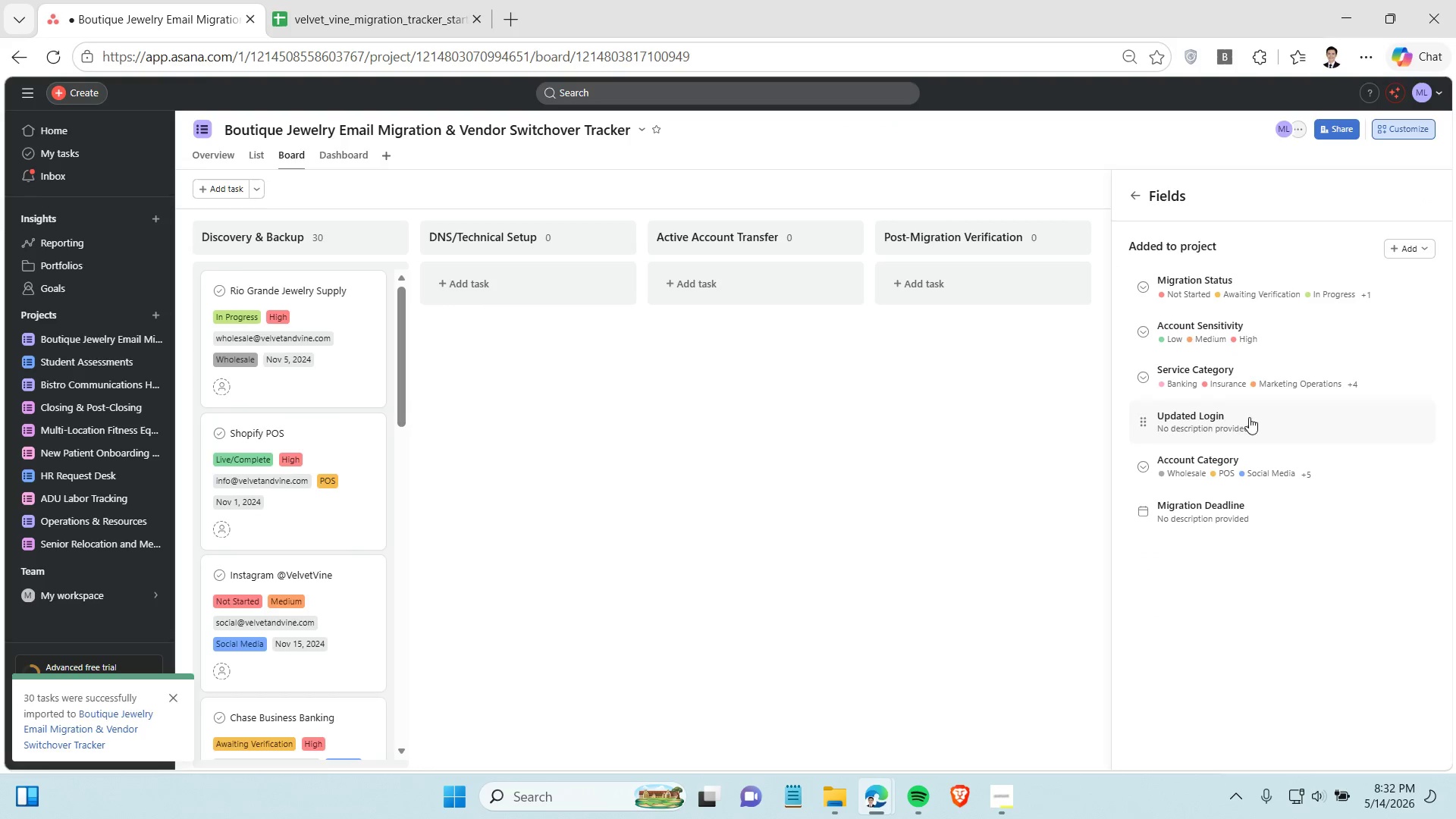 
left_click([1247, 366])
 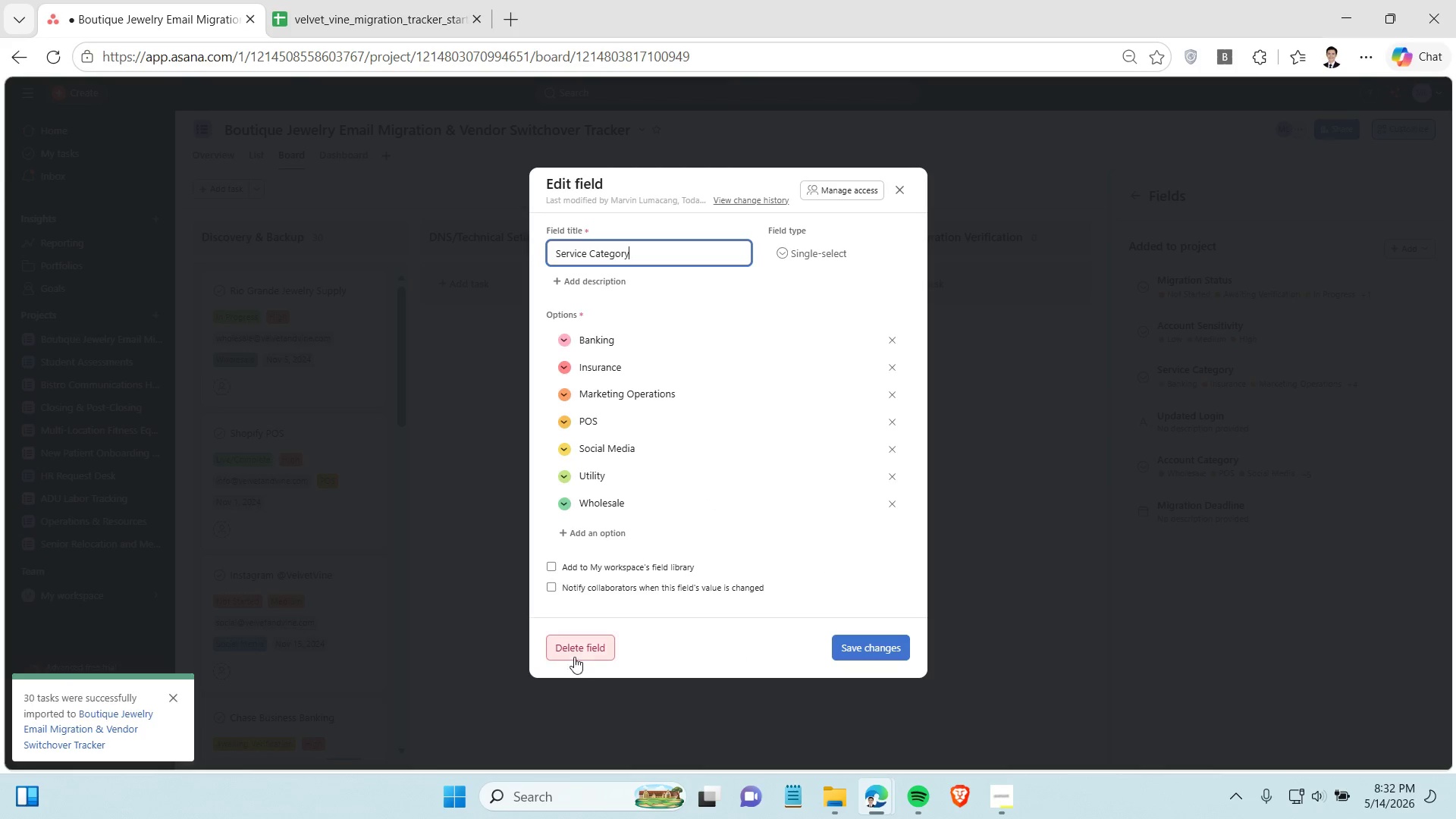 
left_click([582, 646])
 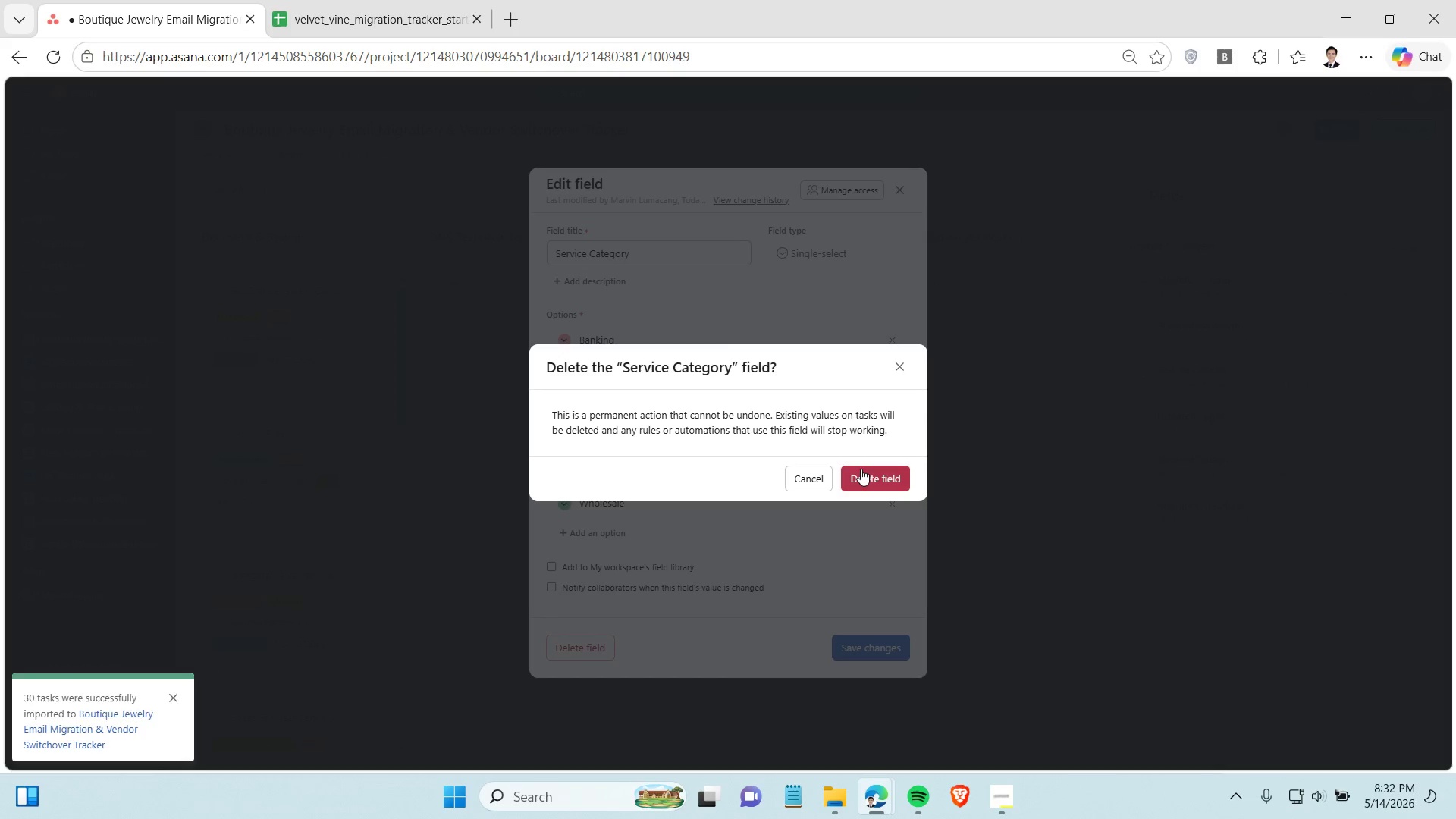 
left_click([861, 469])
 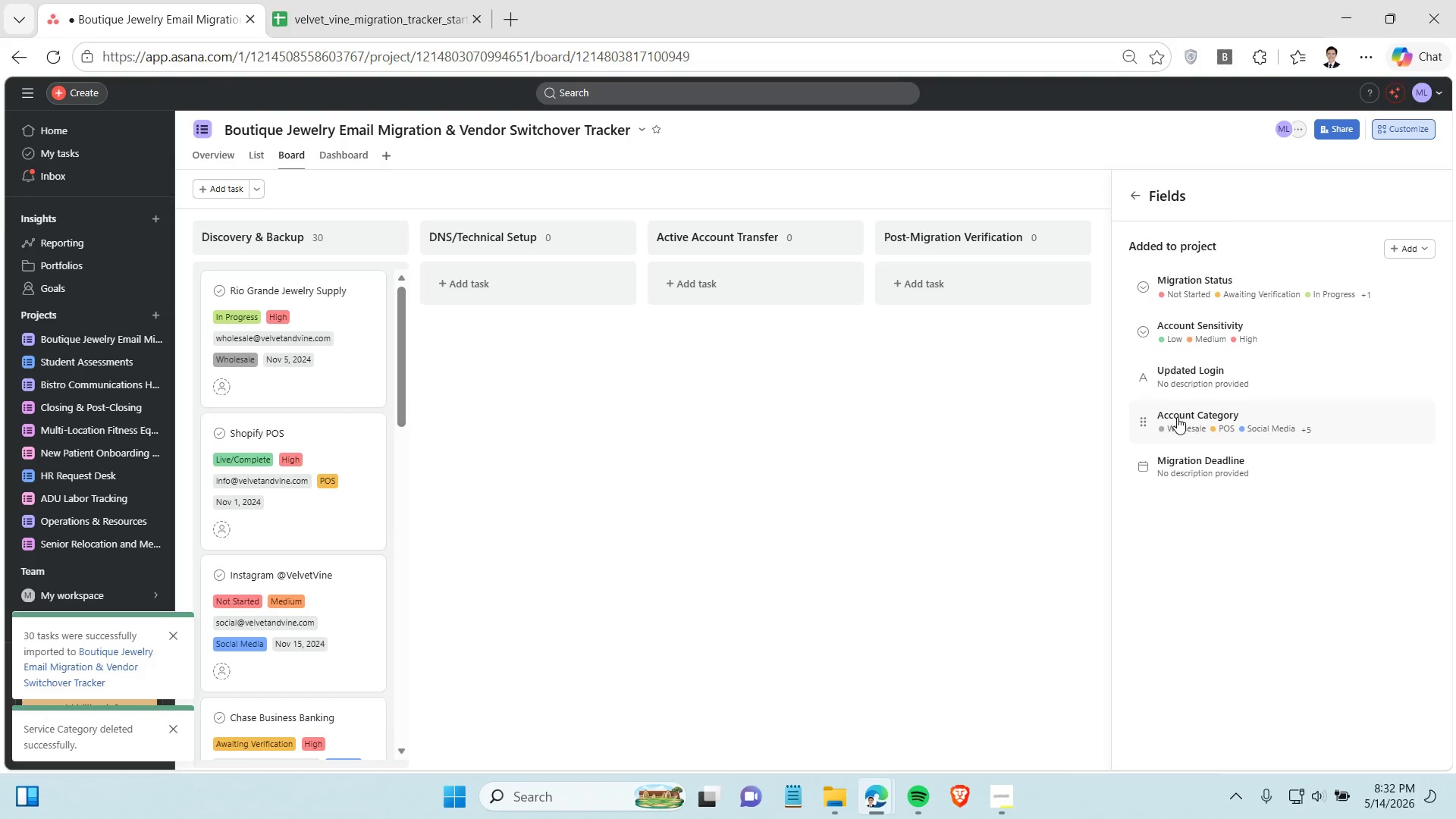 
left_click([1178, 417])
 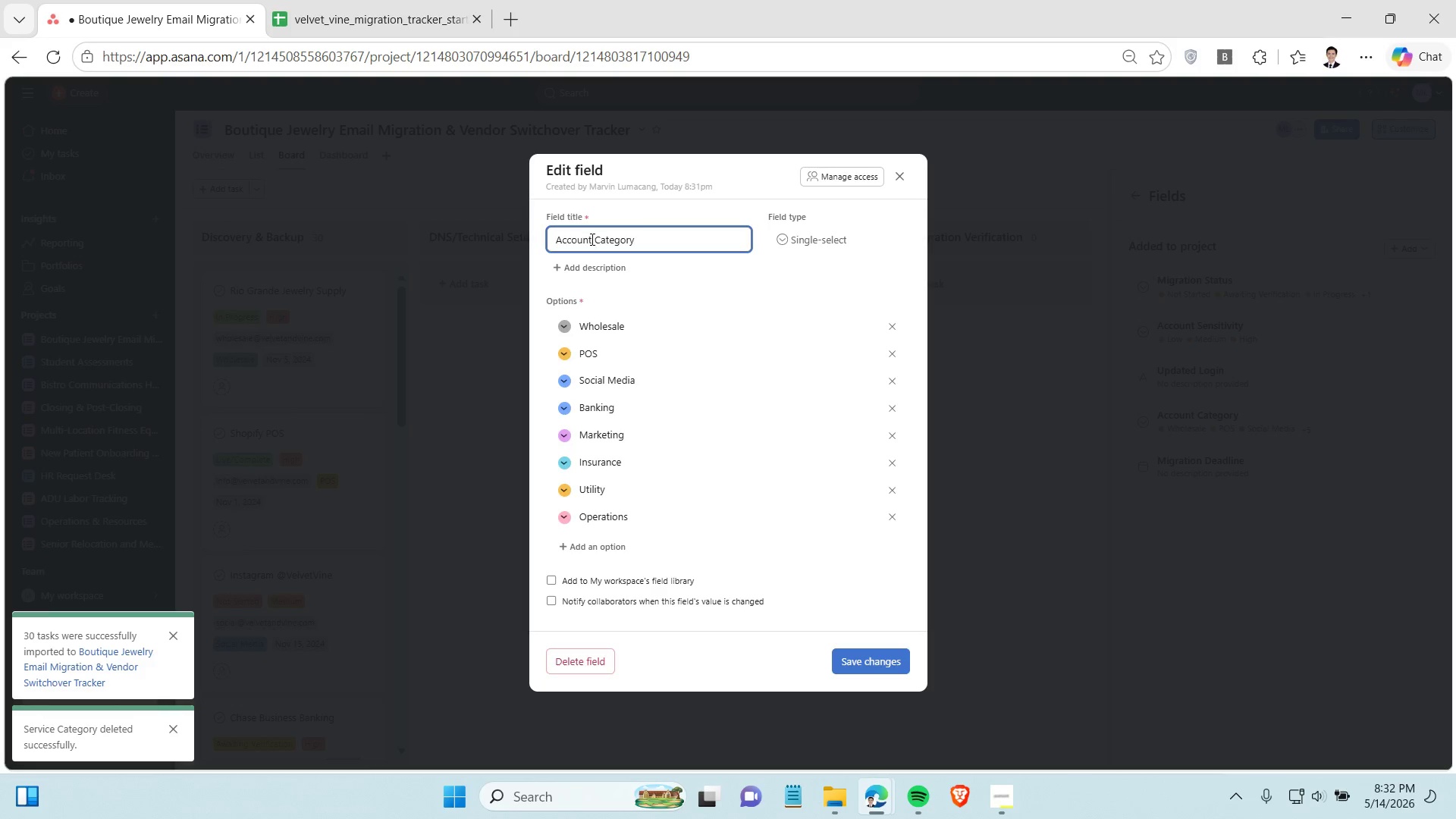 
left_click([591, 239])
 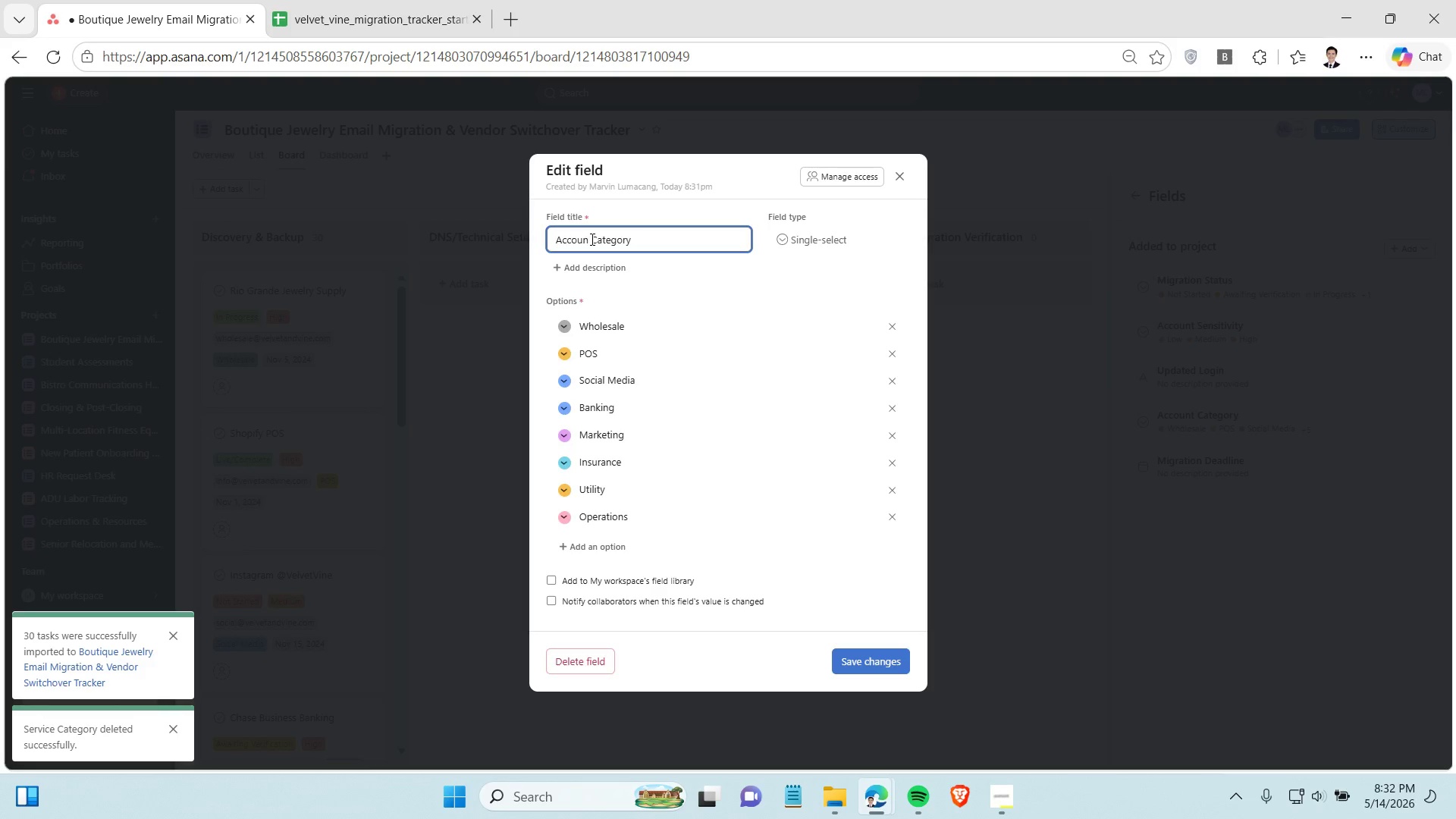 
hold_key(key=Backspace, duration=0.94)
 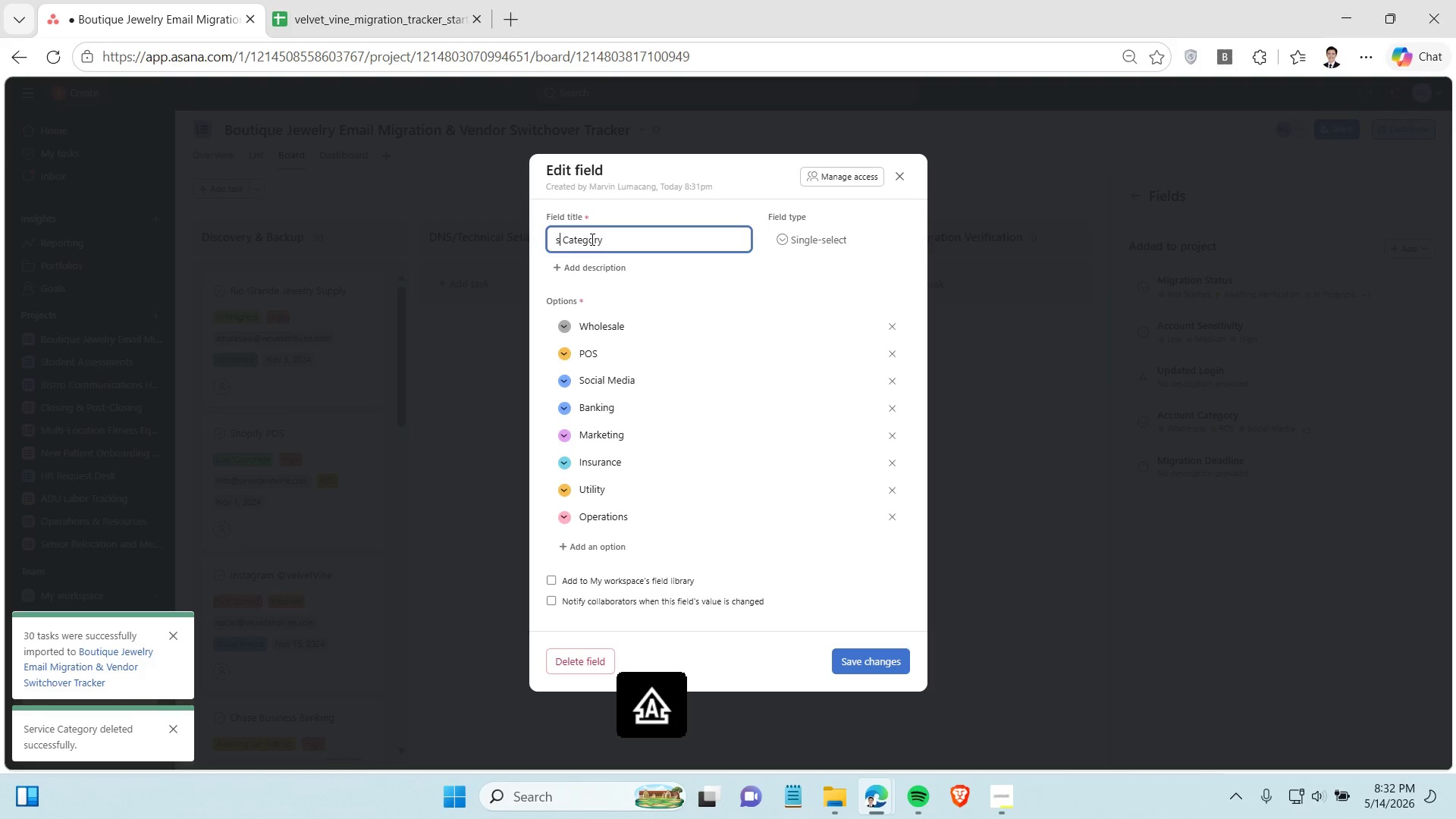 
type(Service)
 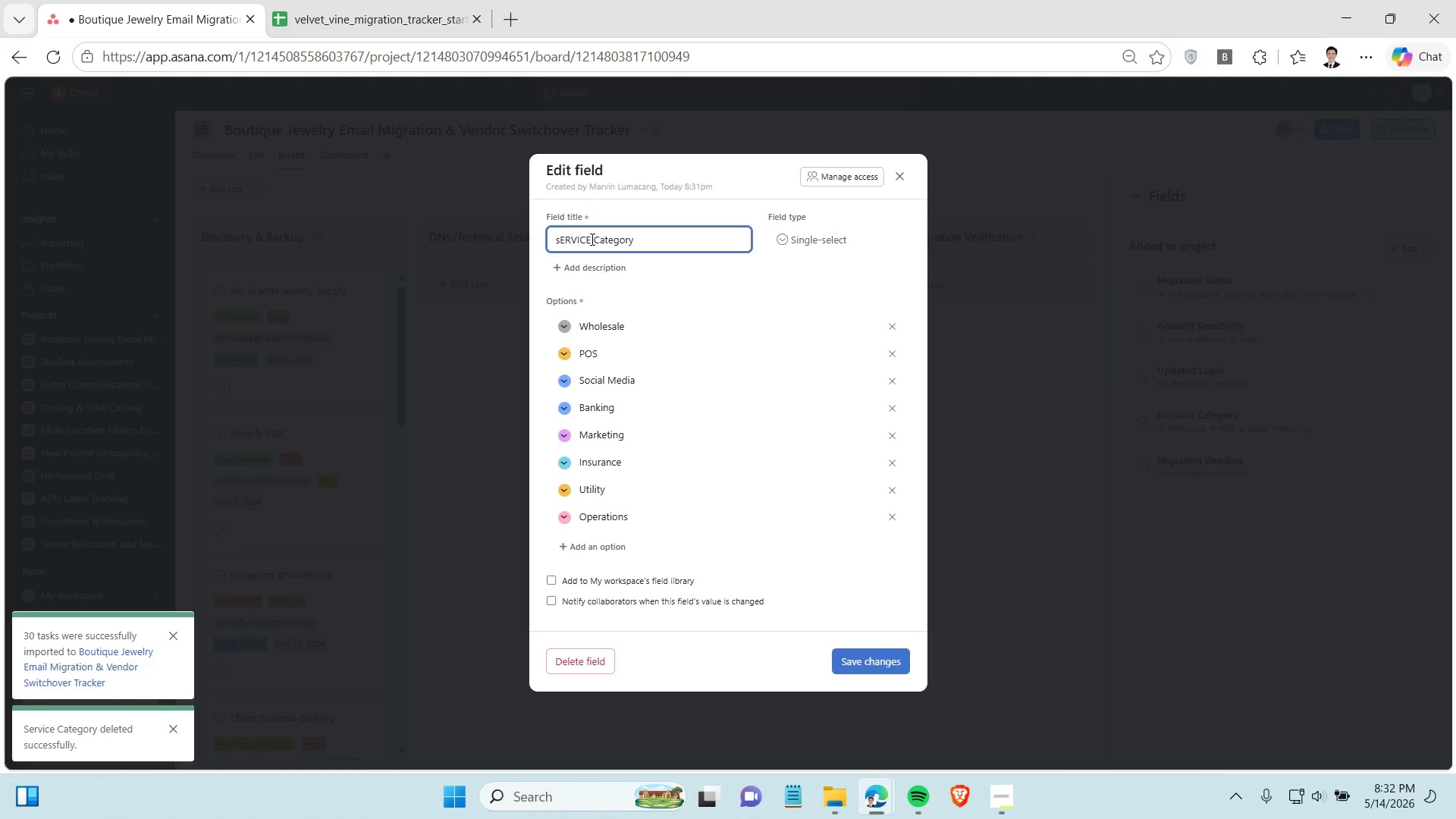 
hold_key(key=Backspace, duration=0.92)
 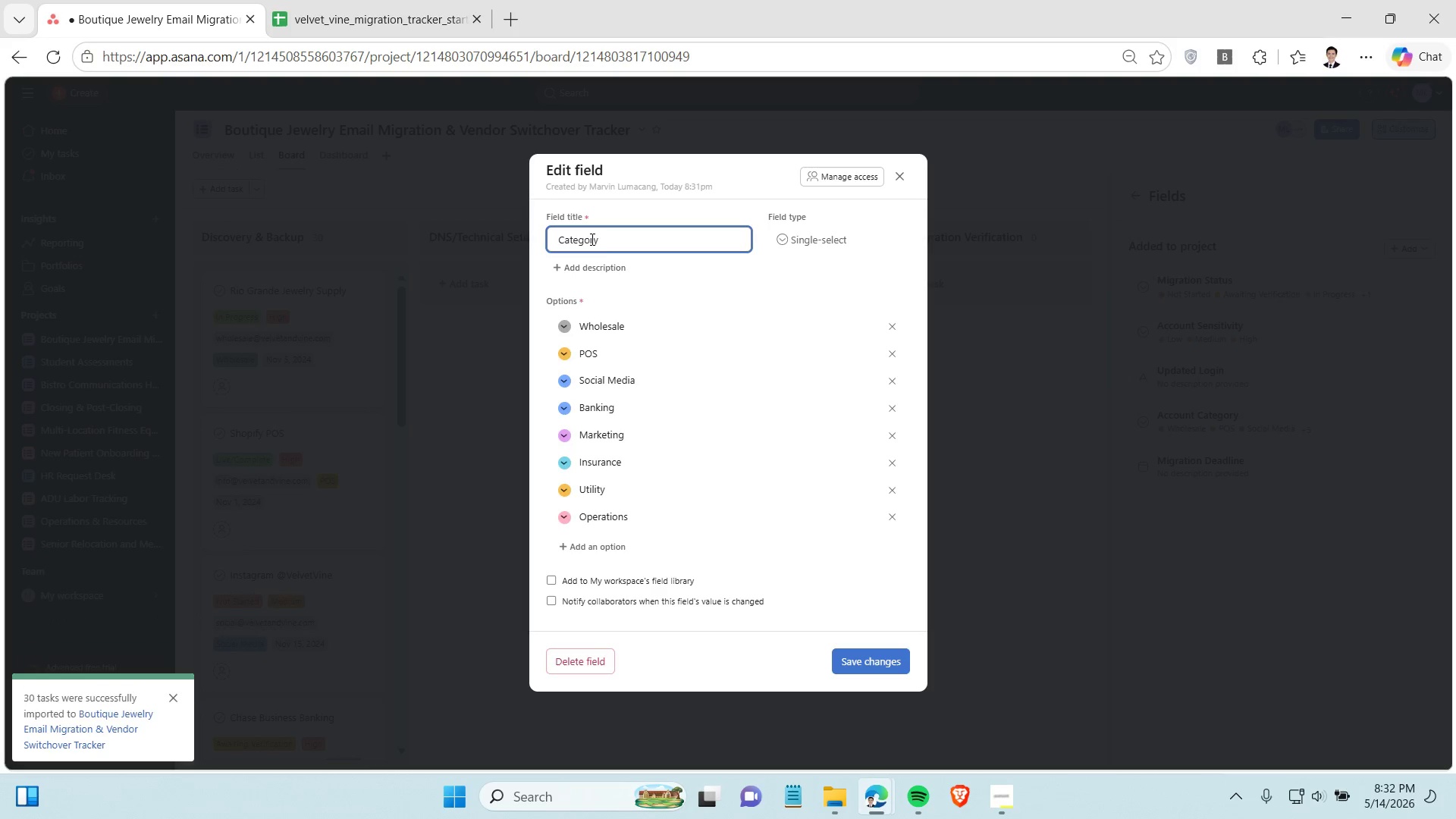 
type(Service)
 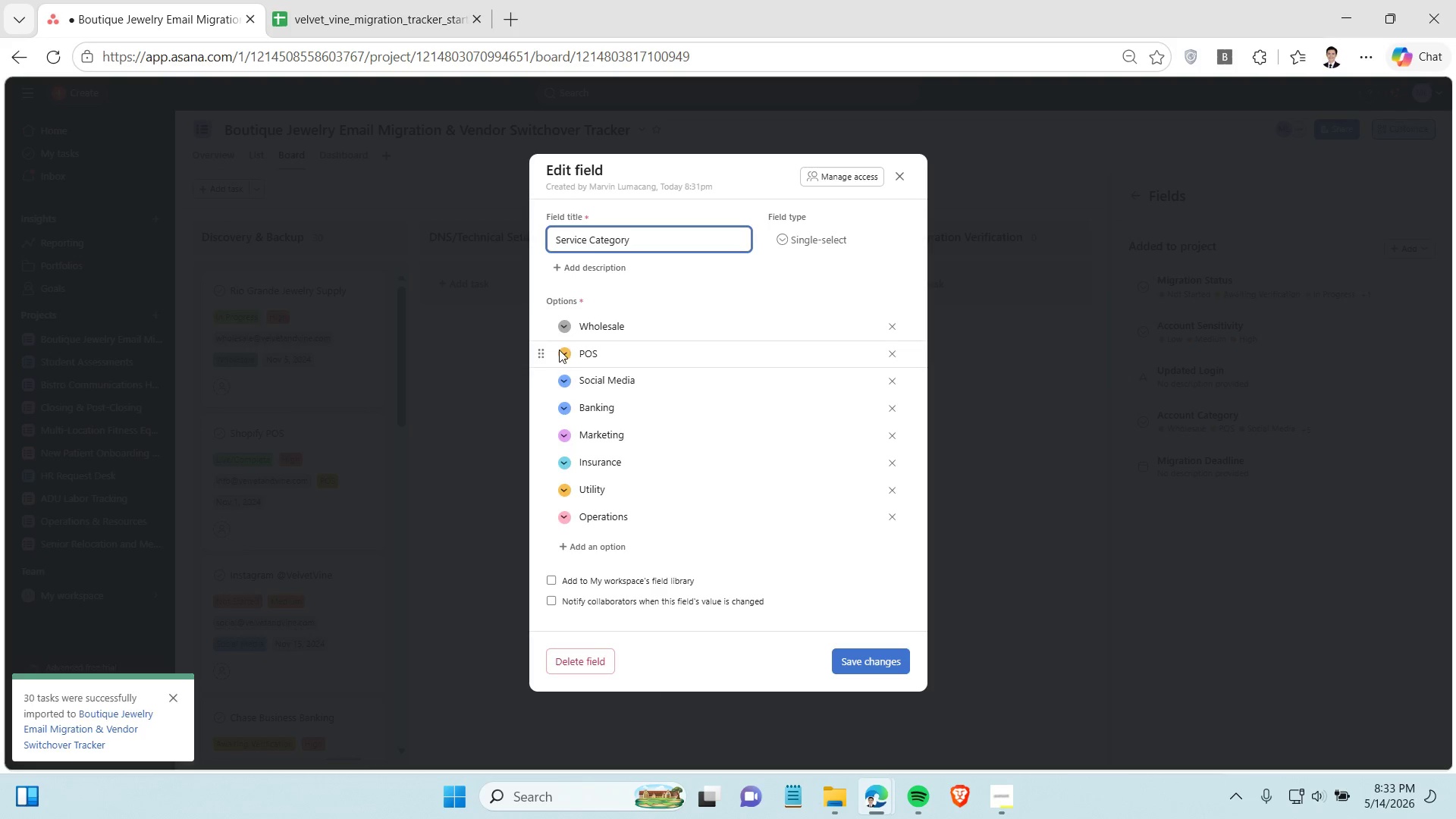 
mouse_move([552, 391])
 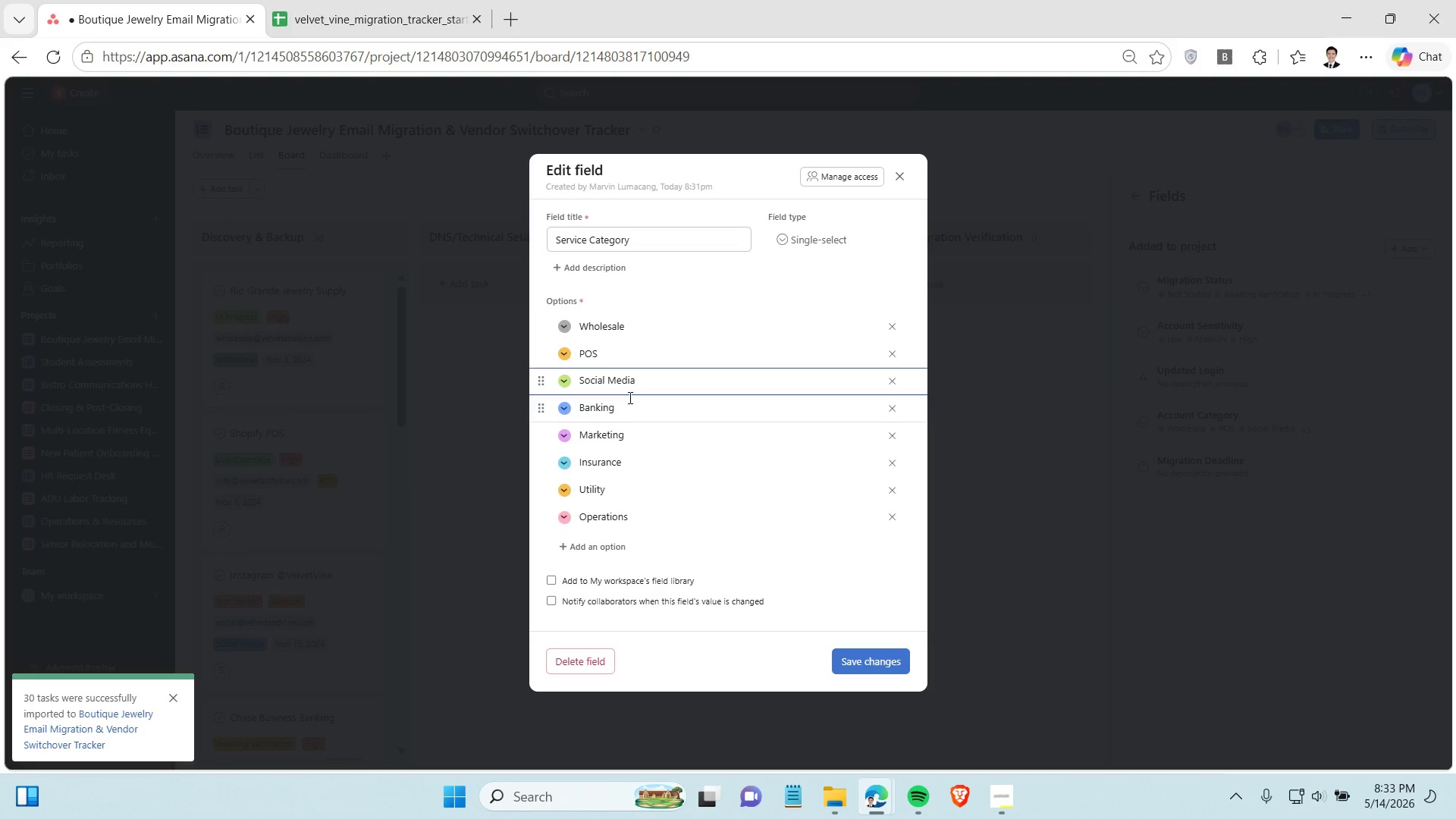 
left_click([561, 332])
 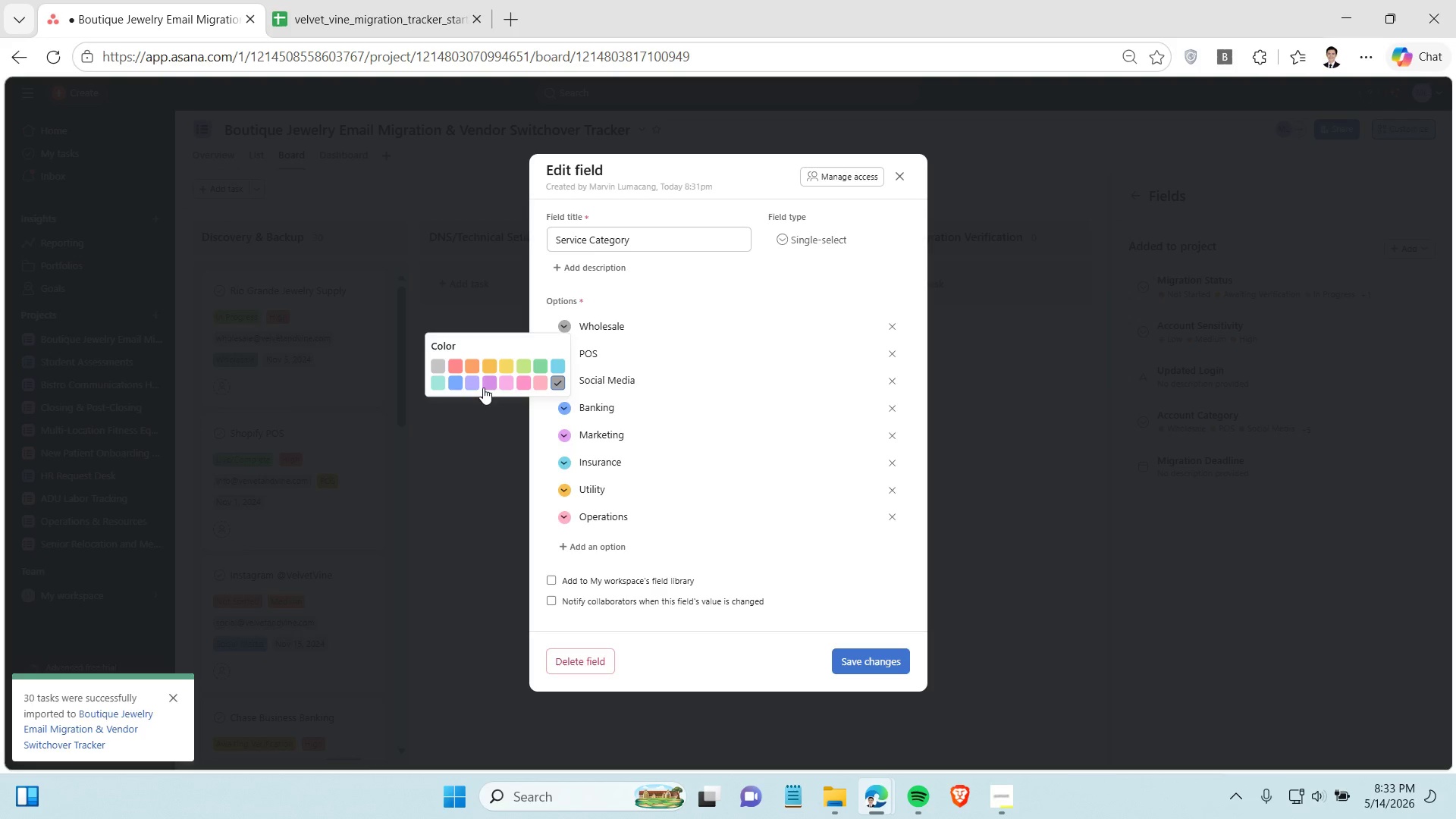 
left_click([442, 381])
 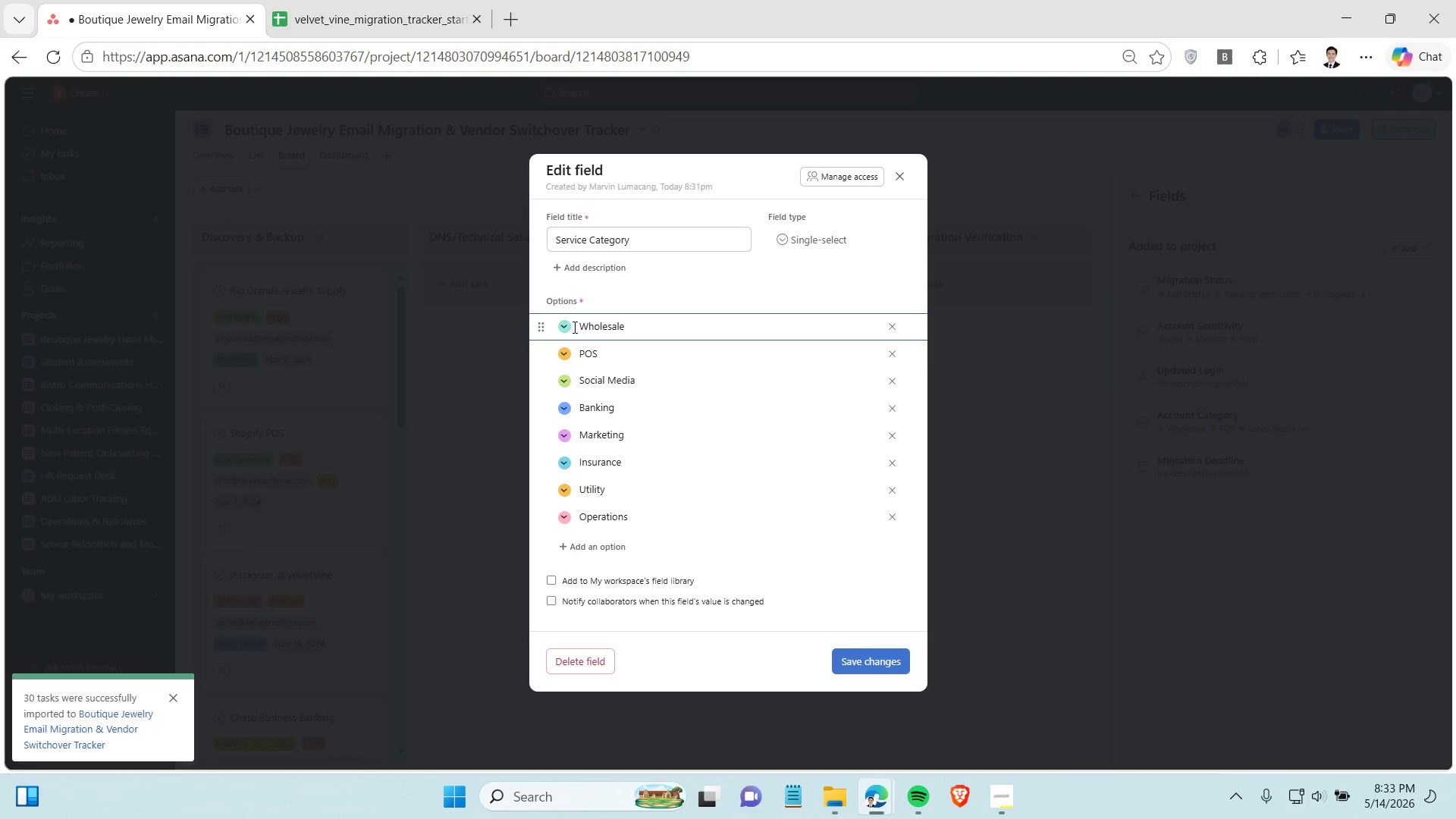 
left_click([564, 329])
 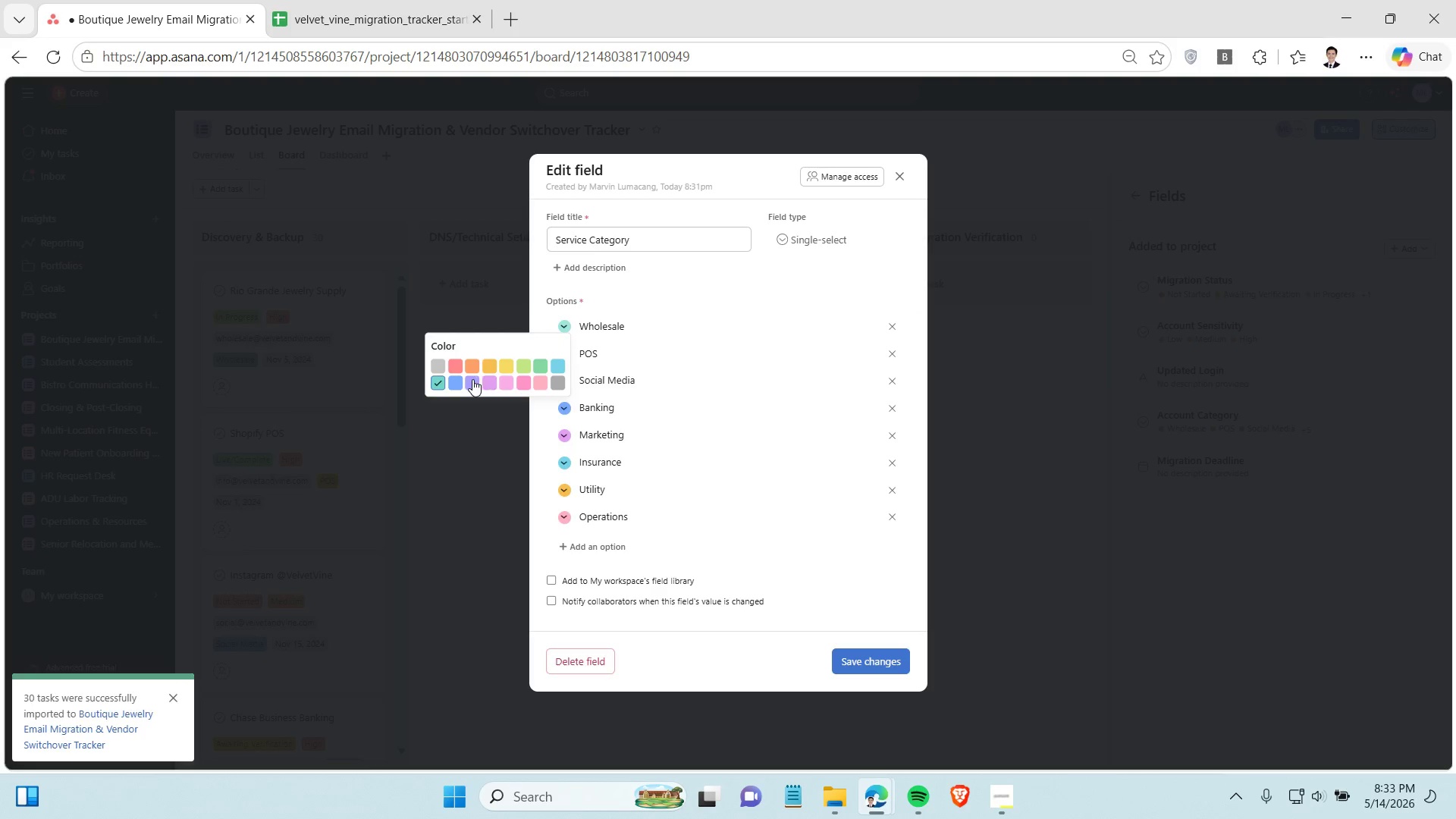 
left_click([472, 379])
 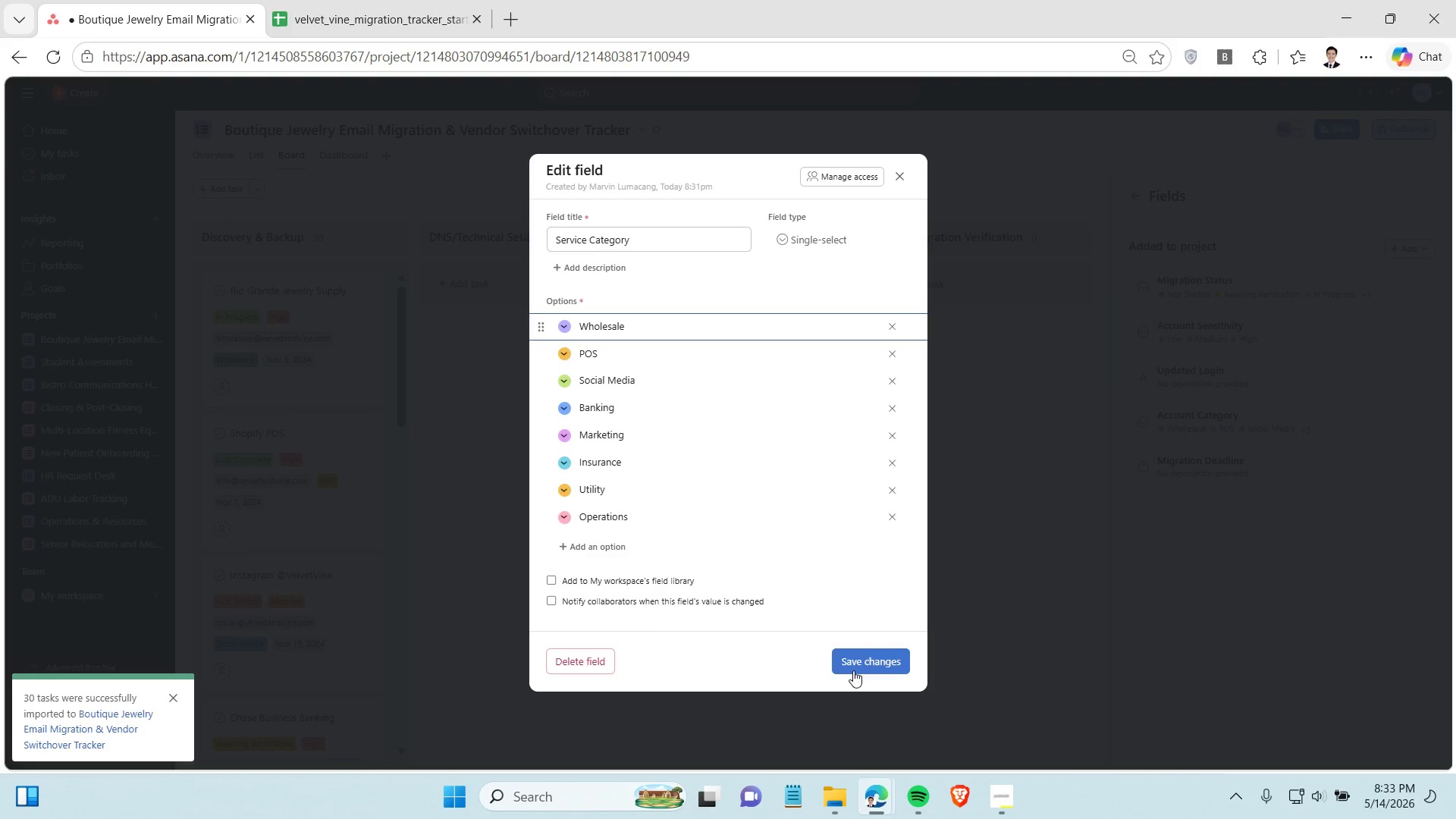 
left_click([854, 667])
 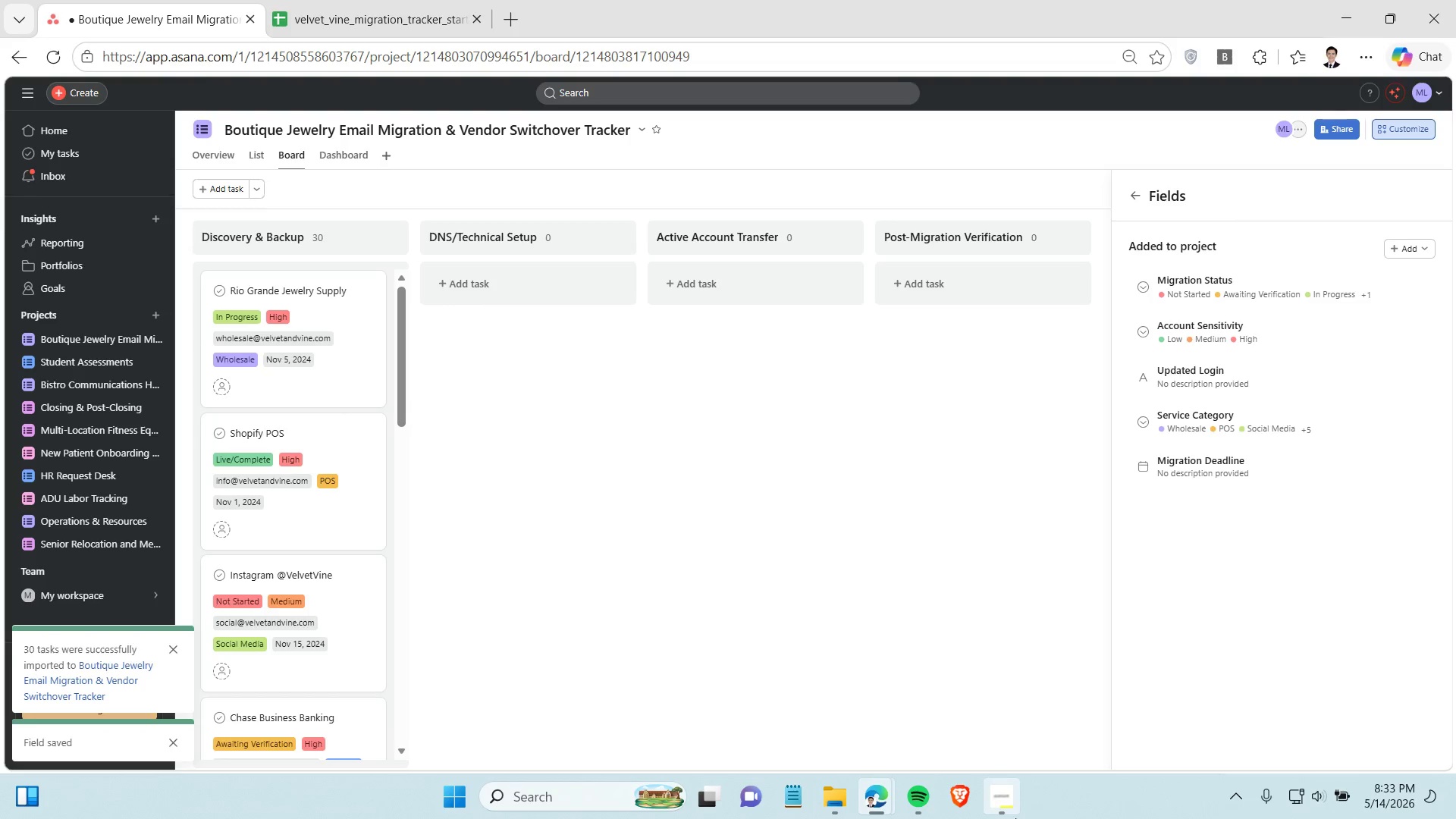 
left_click([1015, 809])